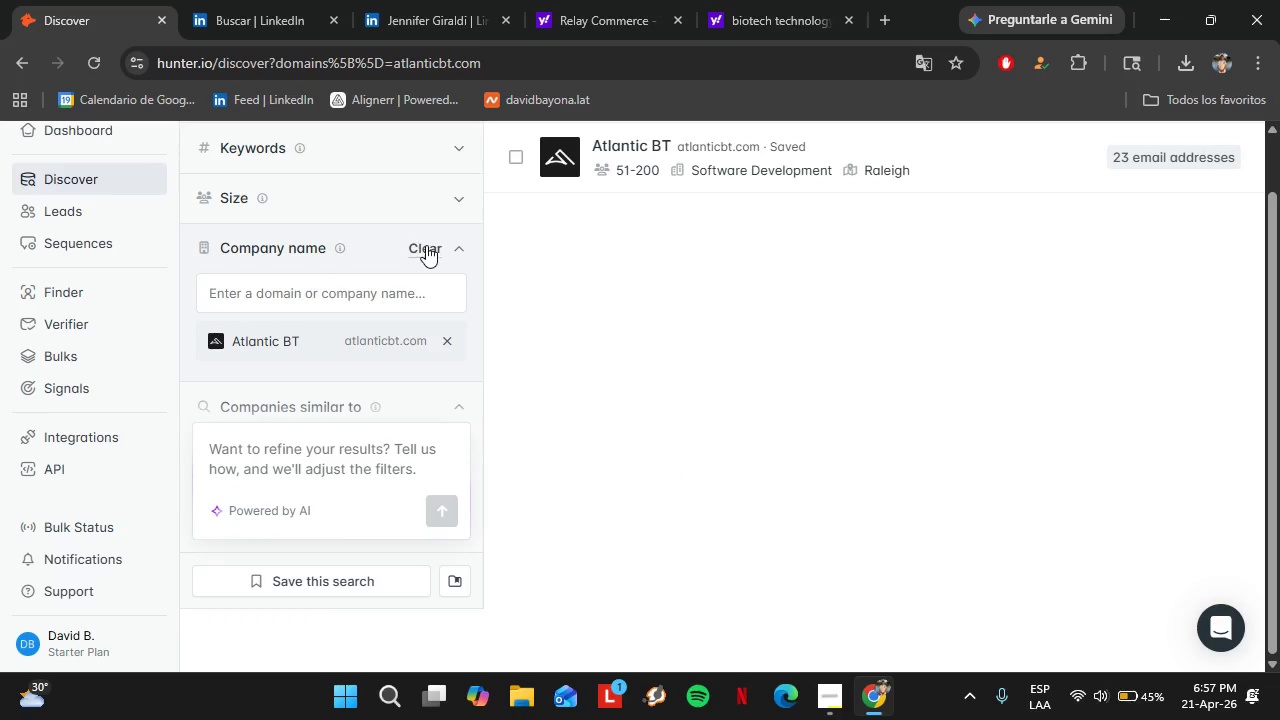 
double_click([375, 287])
 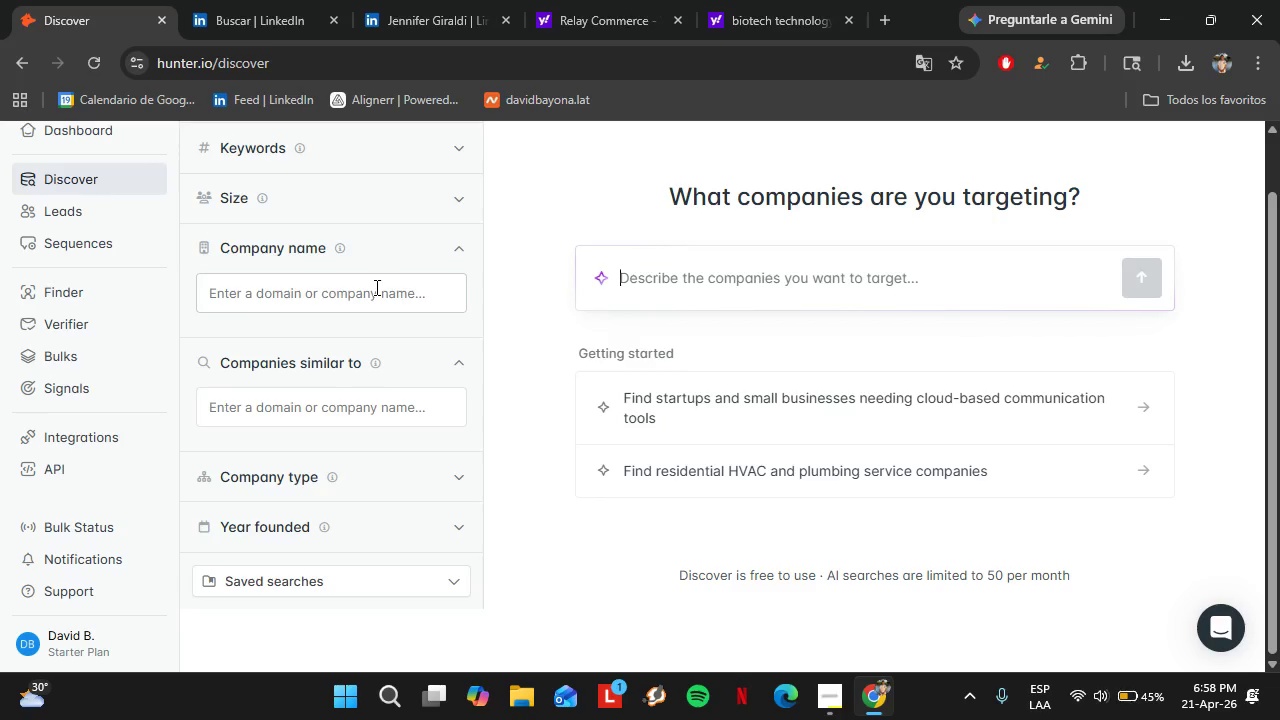 
wait(5.38)
 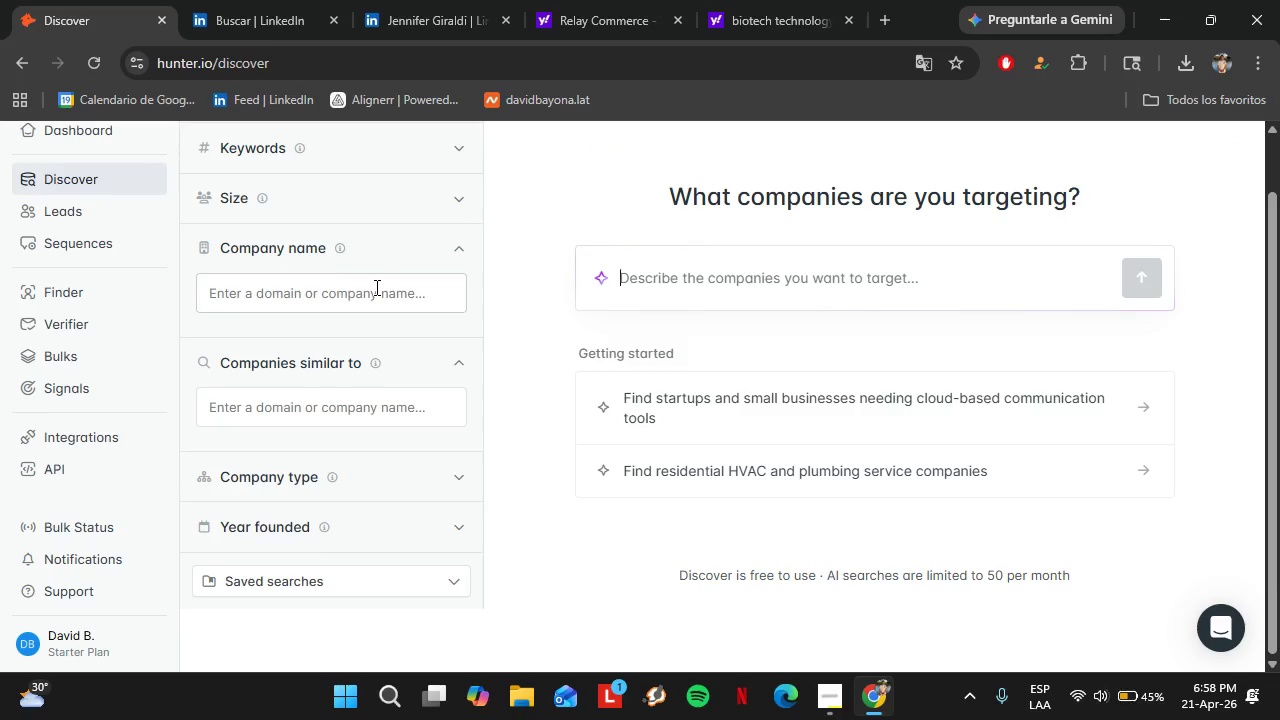 
type(Ocuphire)
 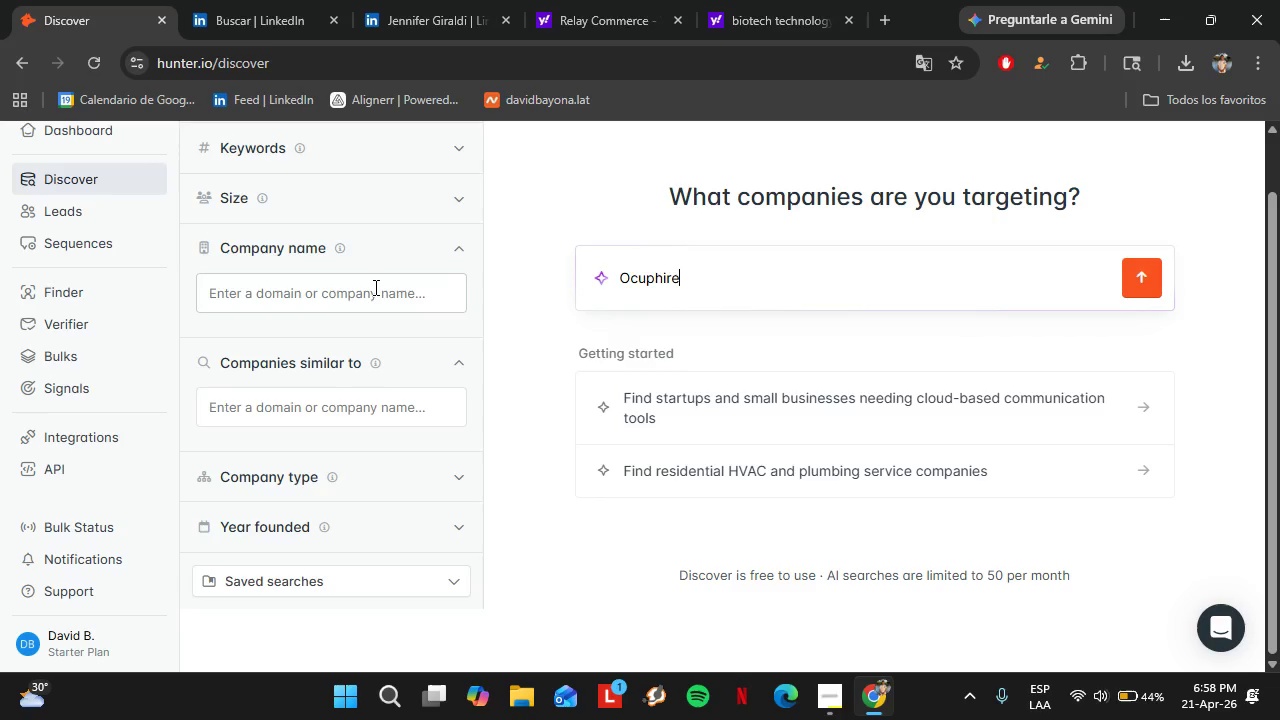 
left_click([374, 287])
 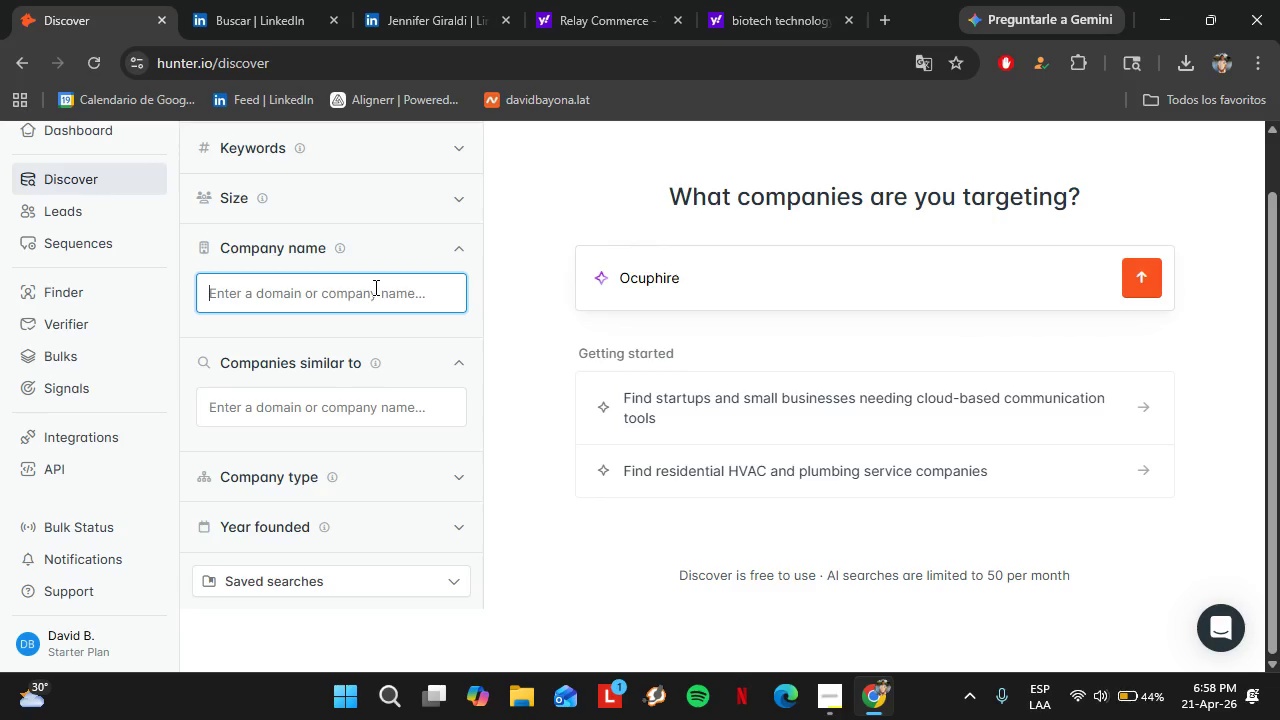 
type(Ocuo)
key(Backspace)
type(phire )
 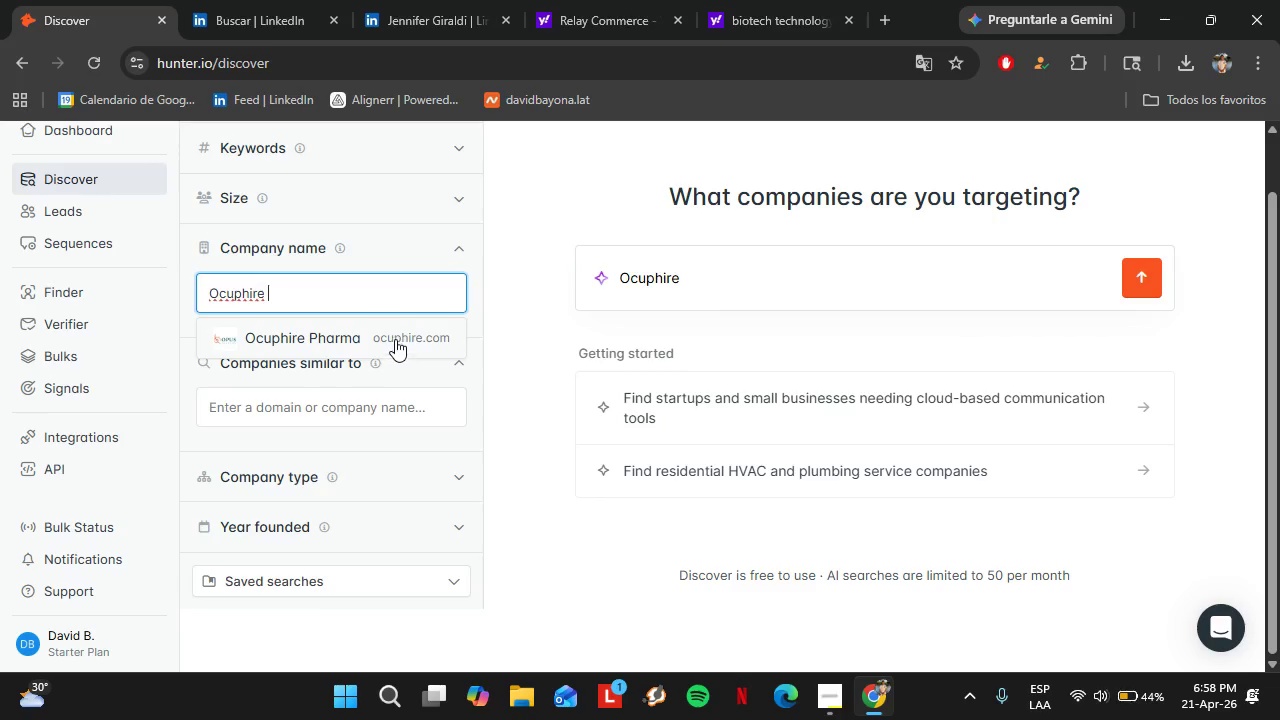 
left_click([395, 338])
 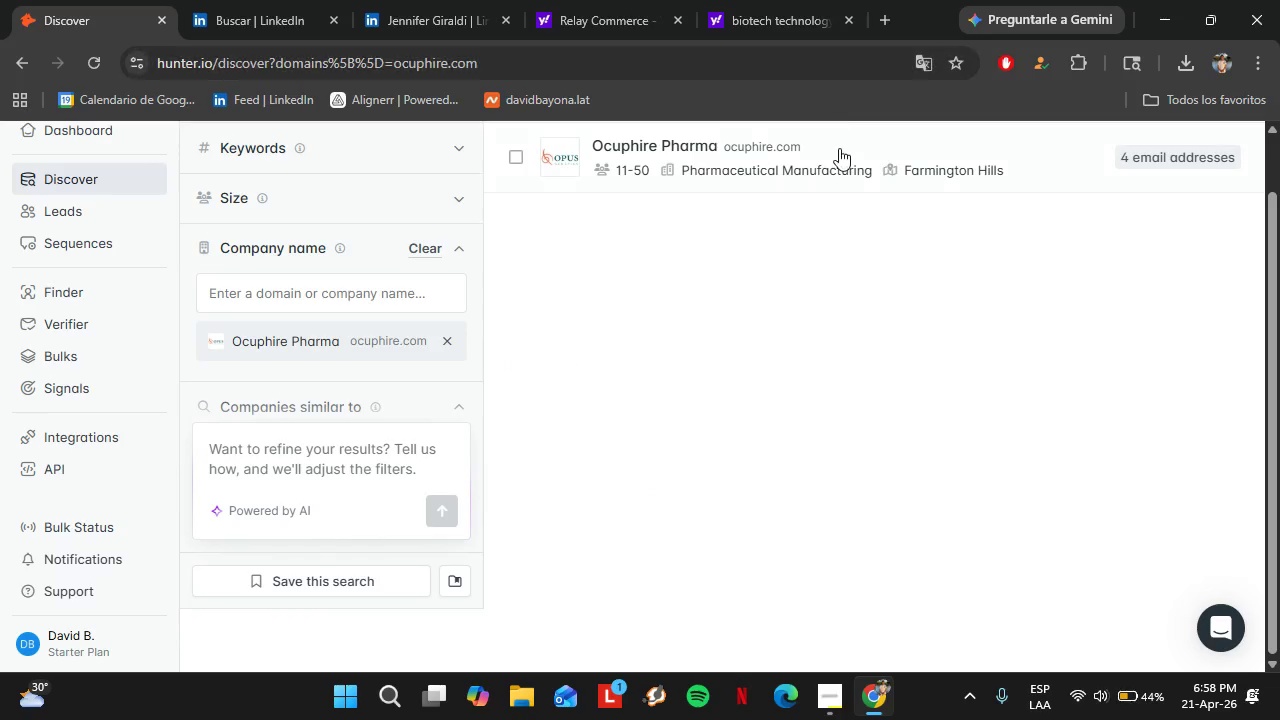 
left_click([809, 148])
 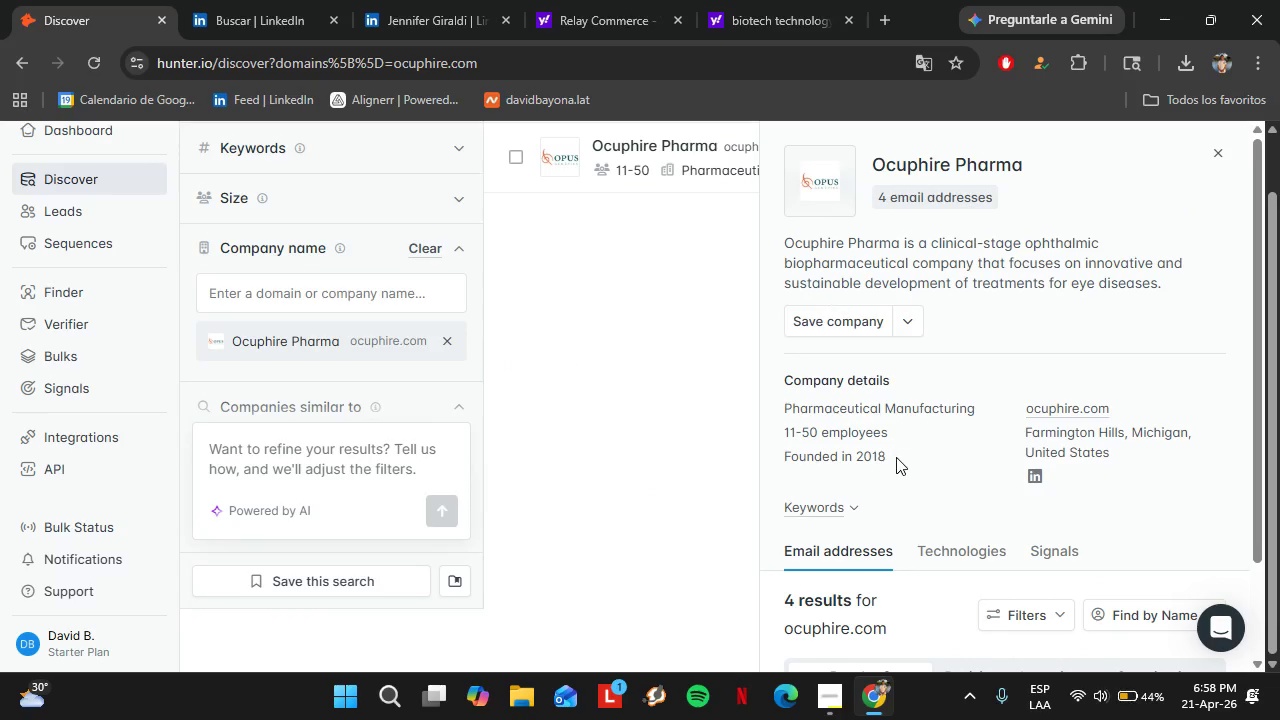 
scroll: coordinate [897, 457], scroll_direction: down, amount: 13.0
 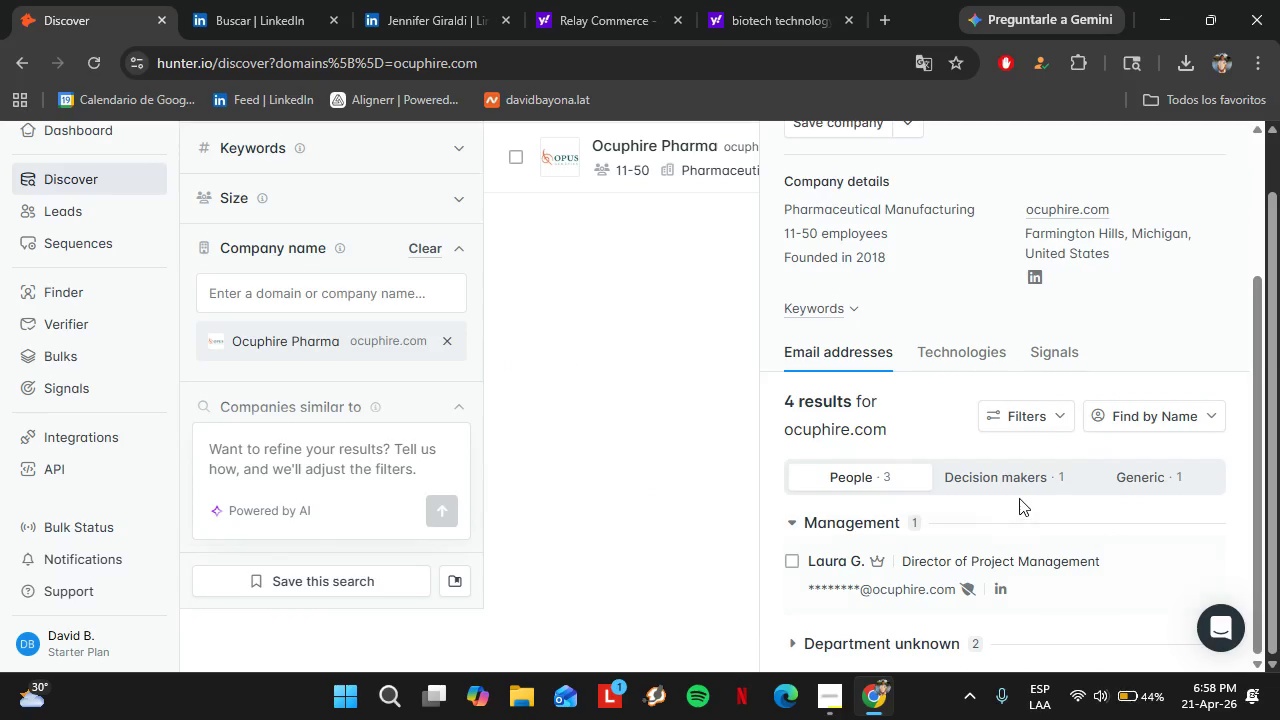 
left_click([1010, 486])
 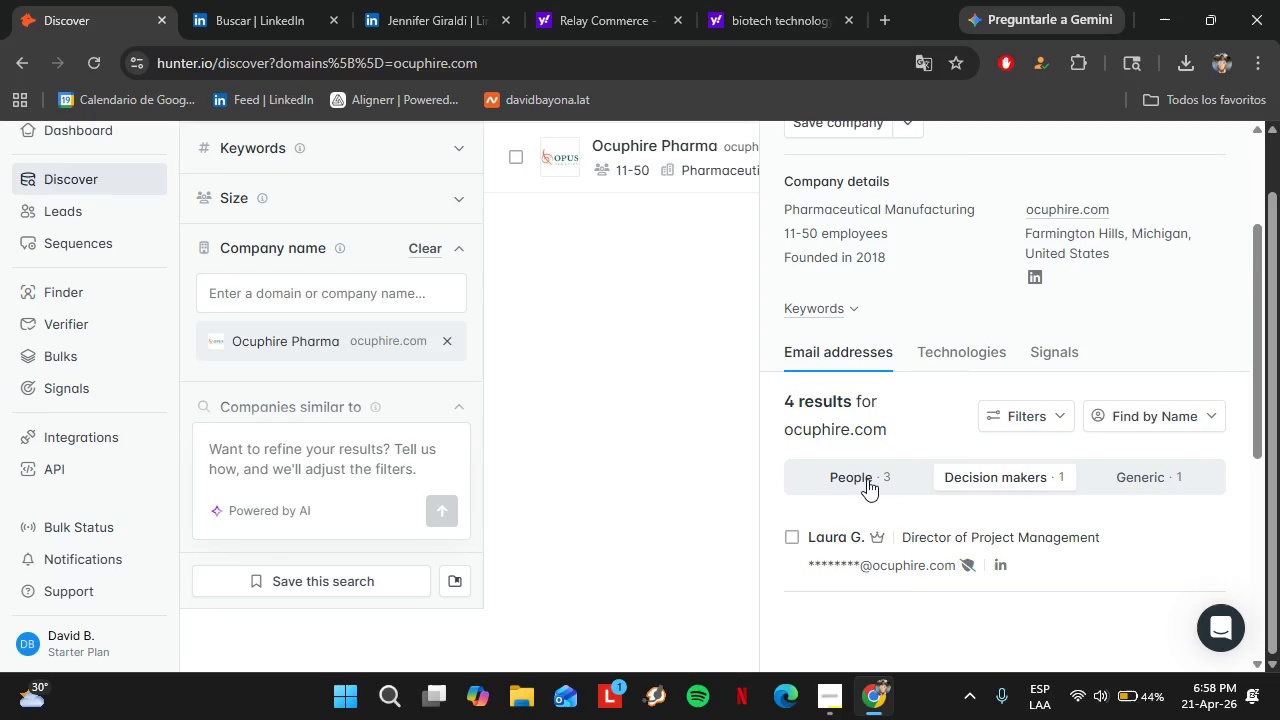 
left_click([867, 479])
 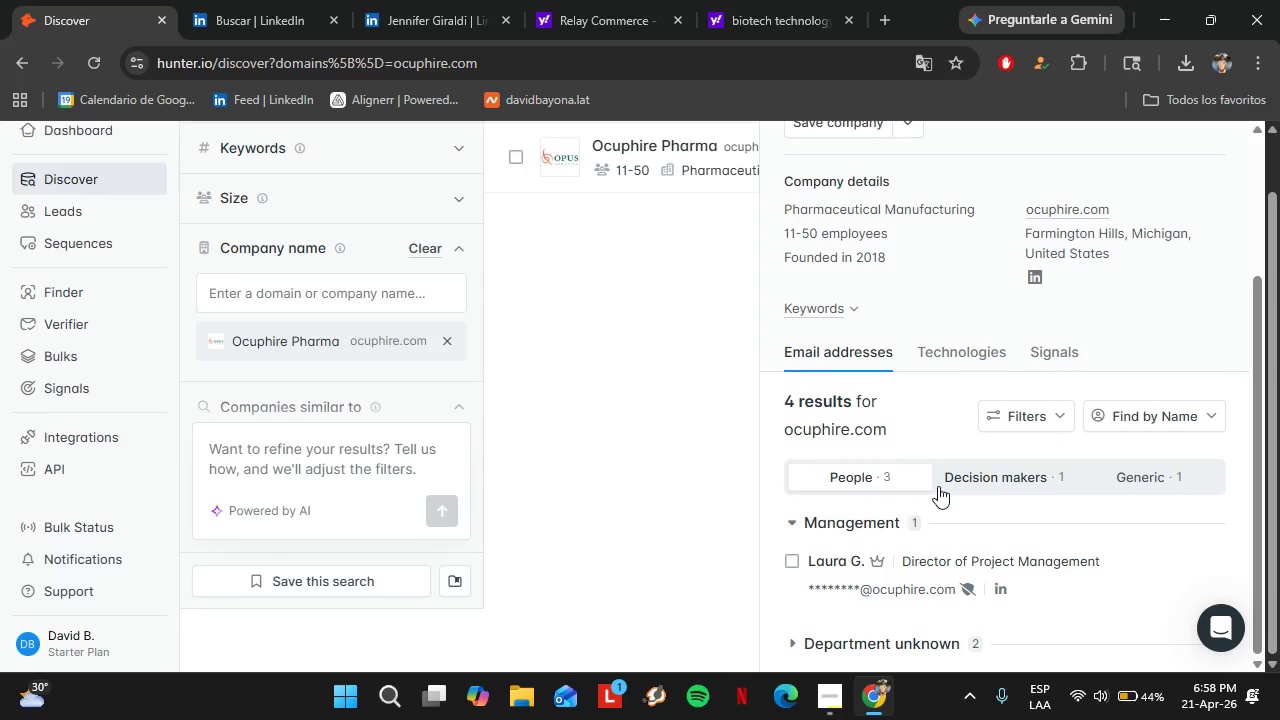 
scroll: coordinate [934, 483], scroll_direction: up, amount: 7.0
 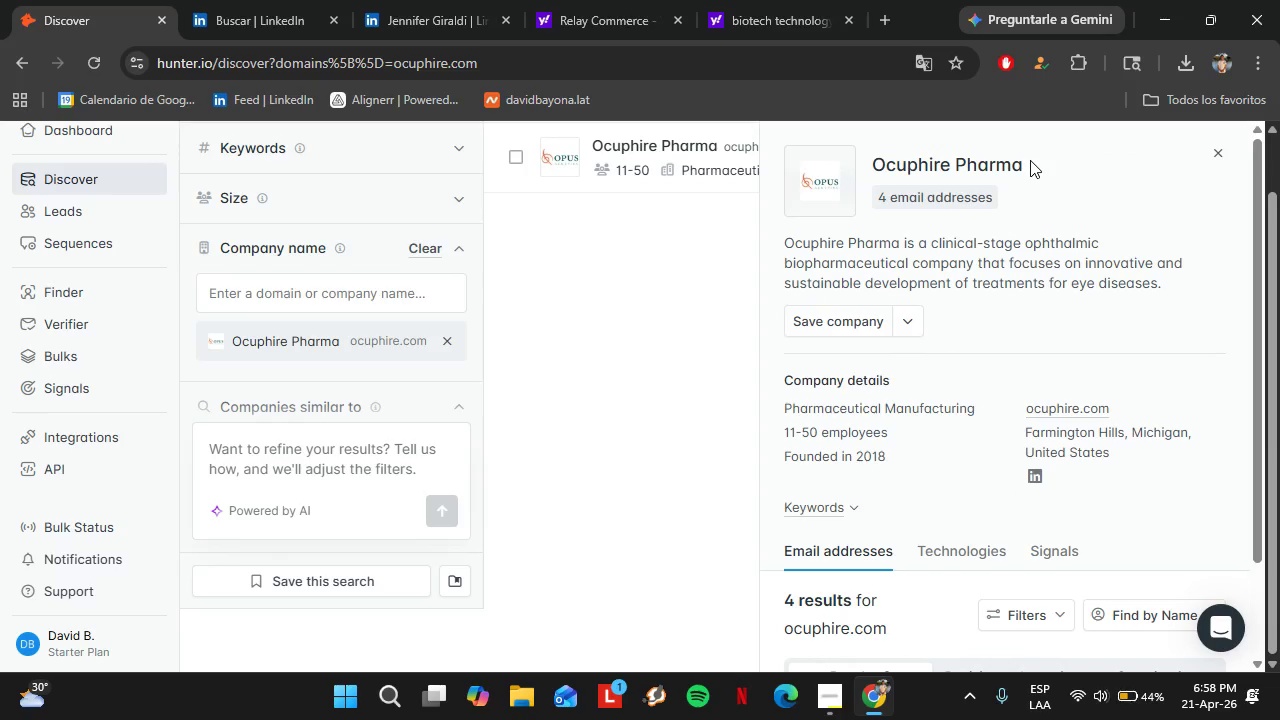 
left_click_drag(start_coordinate=[1031, 160], to_coordinate=[871, 168])
 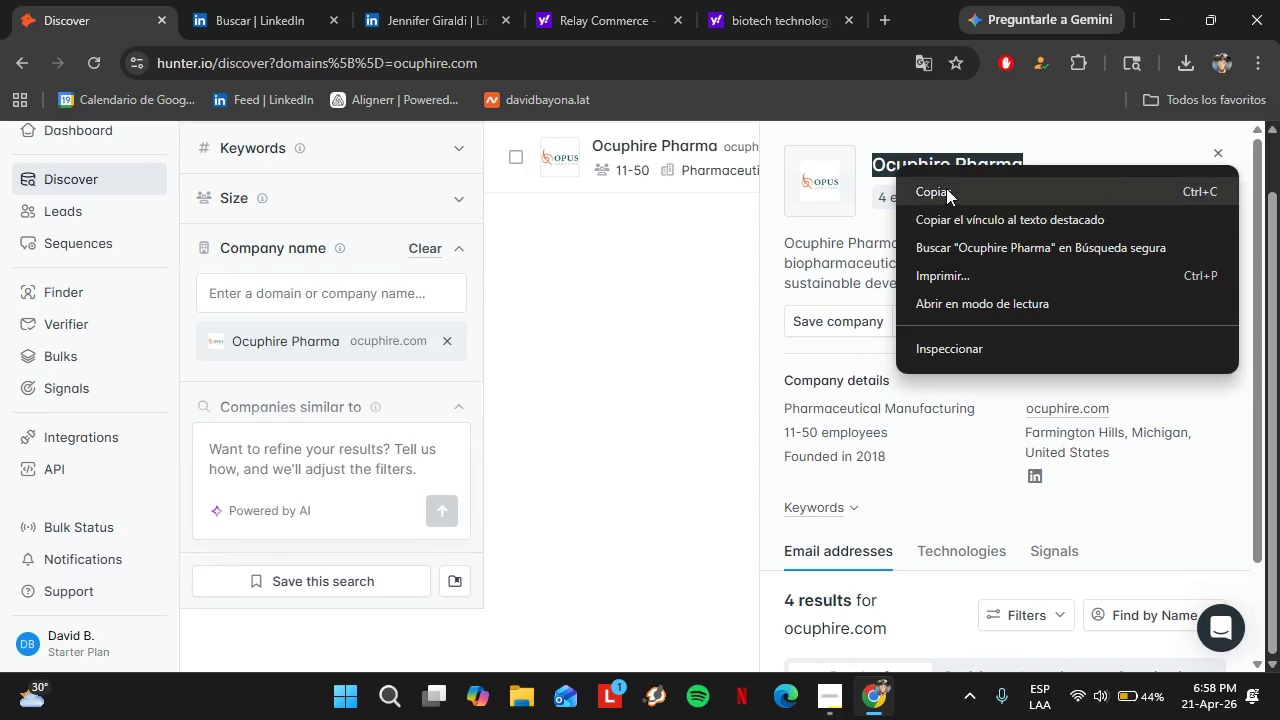 
left_click([946, 187])
 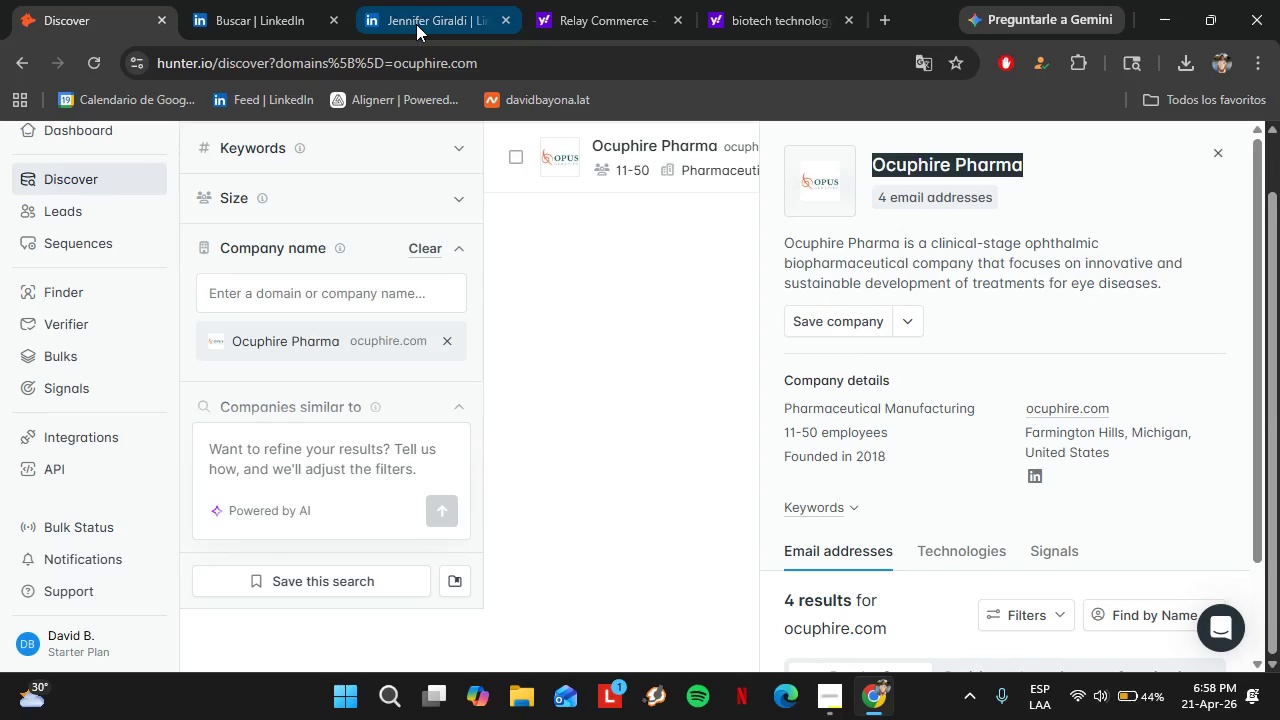 
left_click([416, 23])
 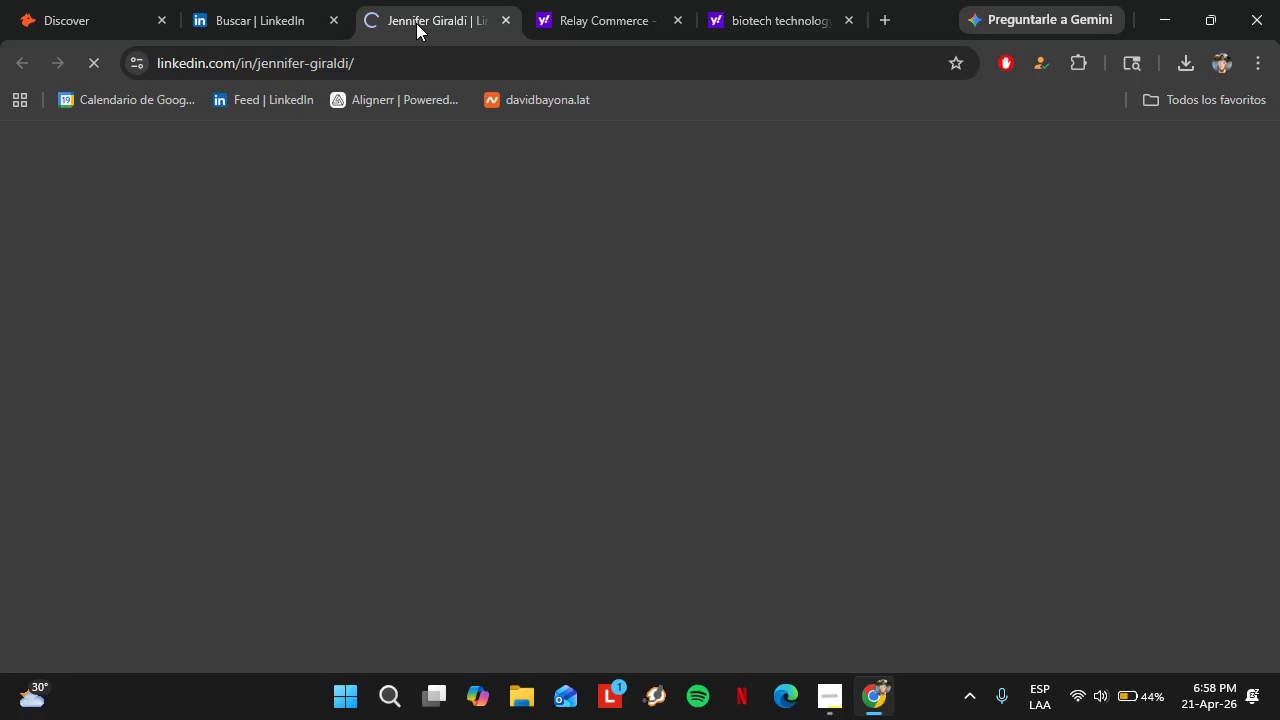 
left_click([256, 26])
 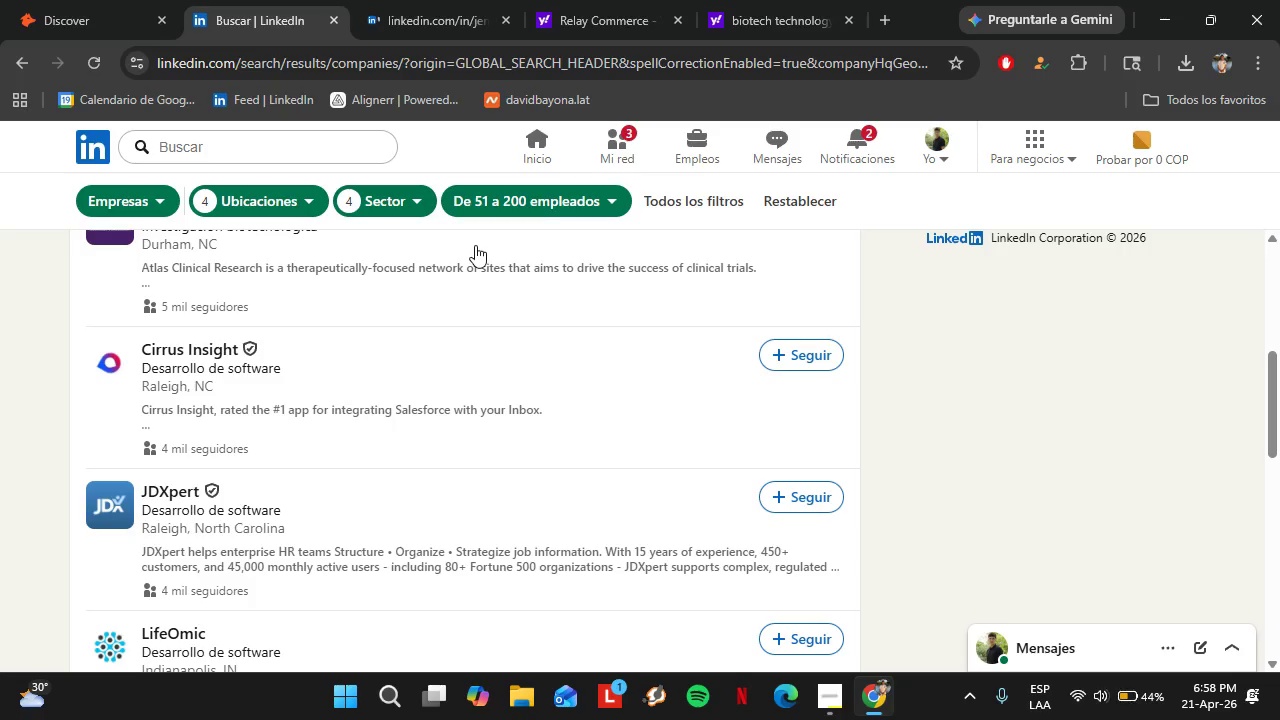 
left_click([418, 0])
 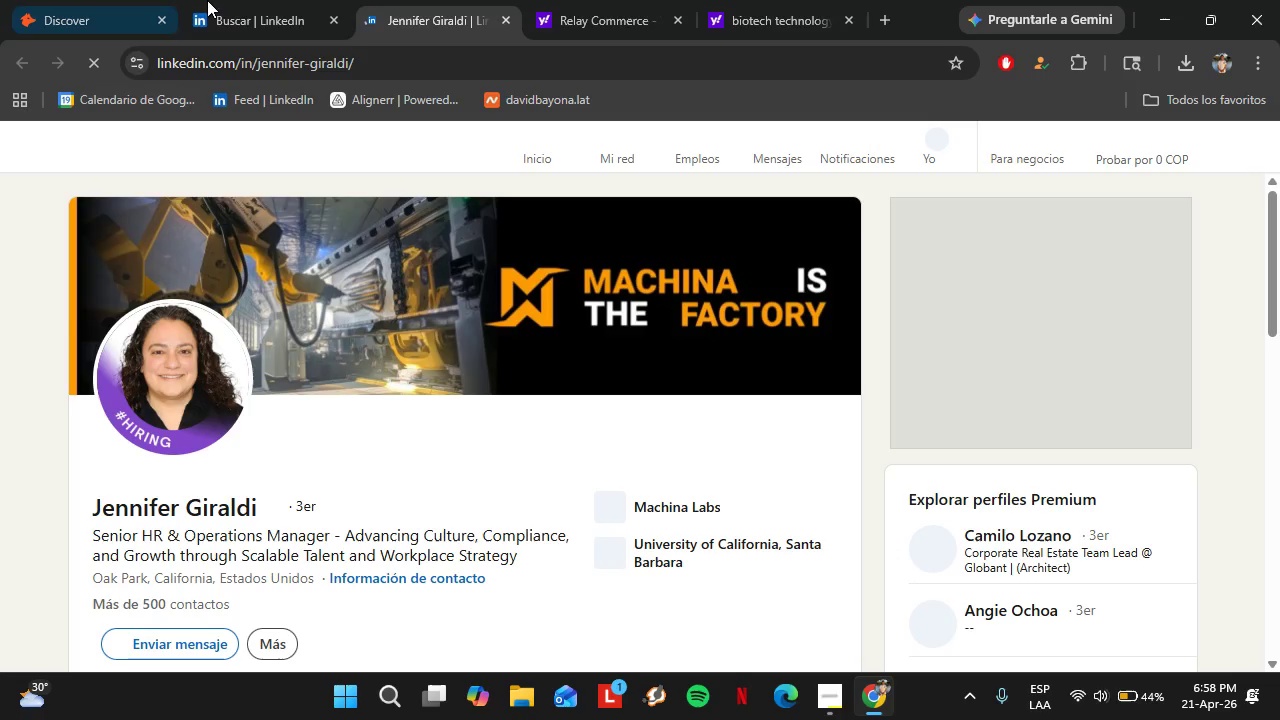 
left_click([226, 5])
 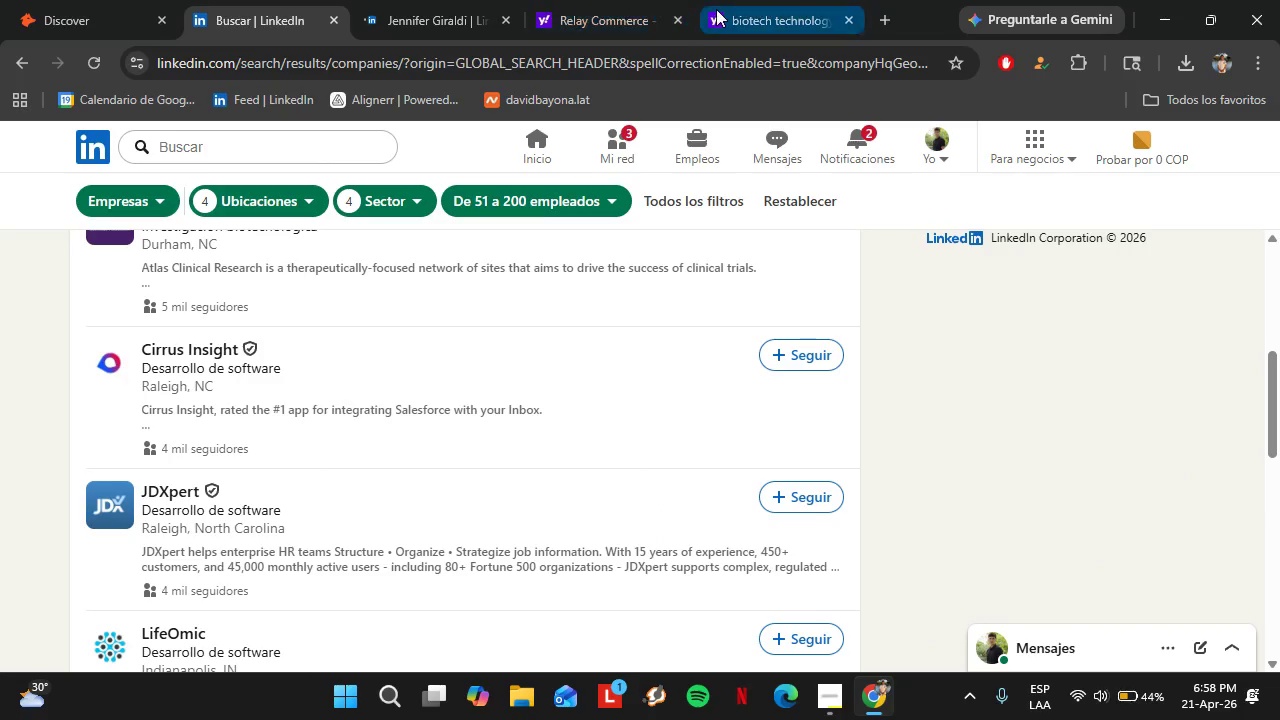 
left_click([429, 0])
 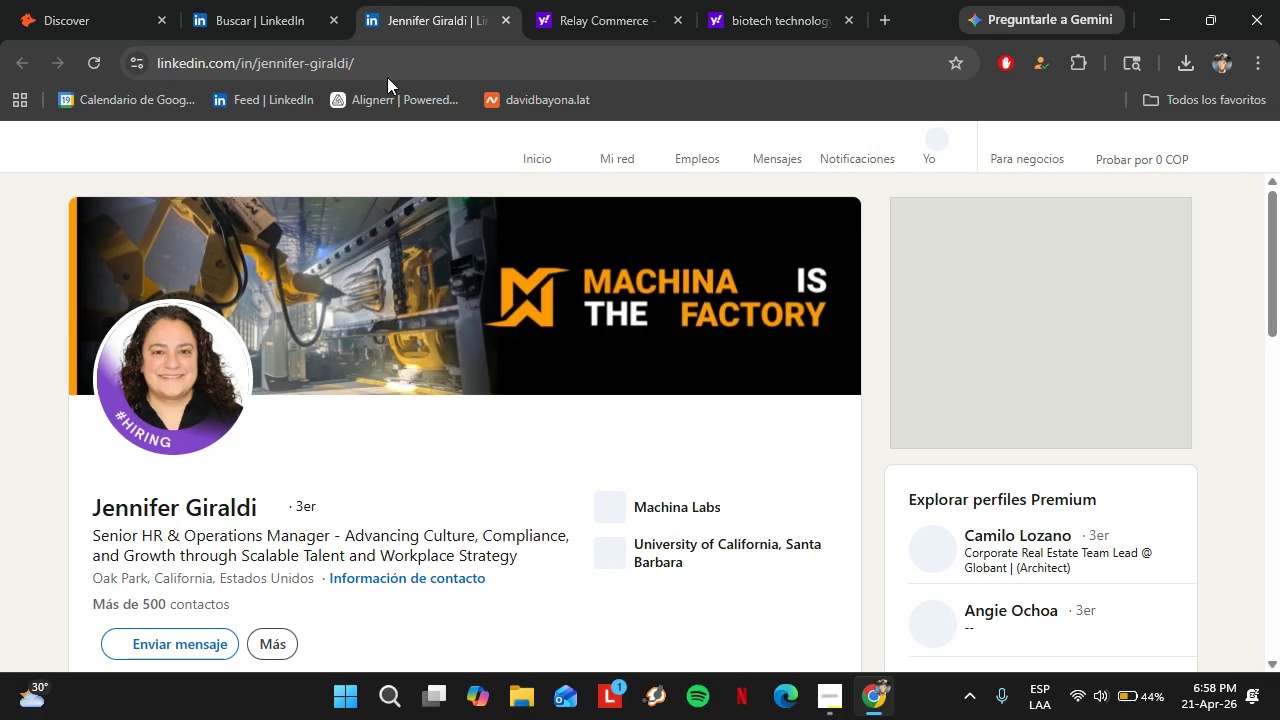 
left_click([374, 60])
 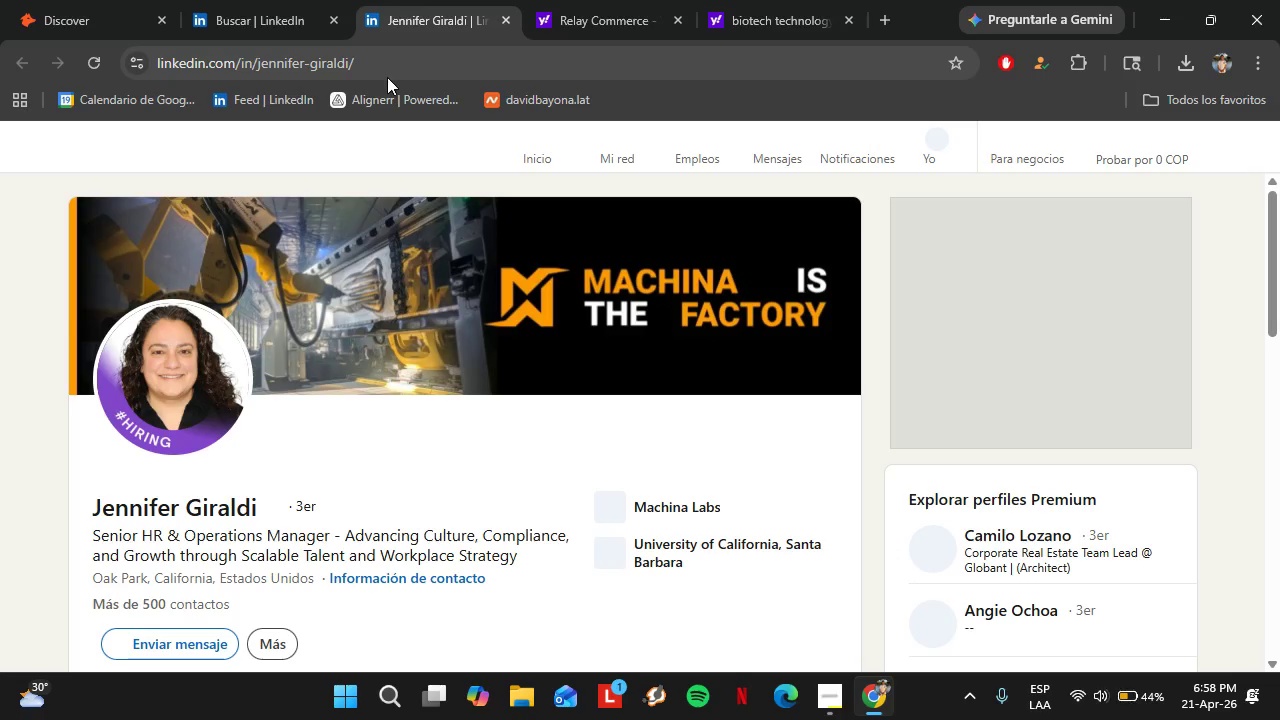 
key(Control+V)
 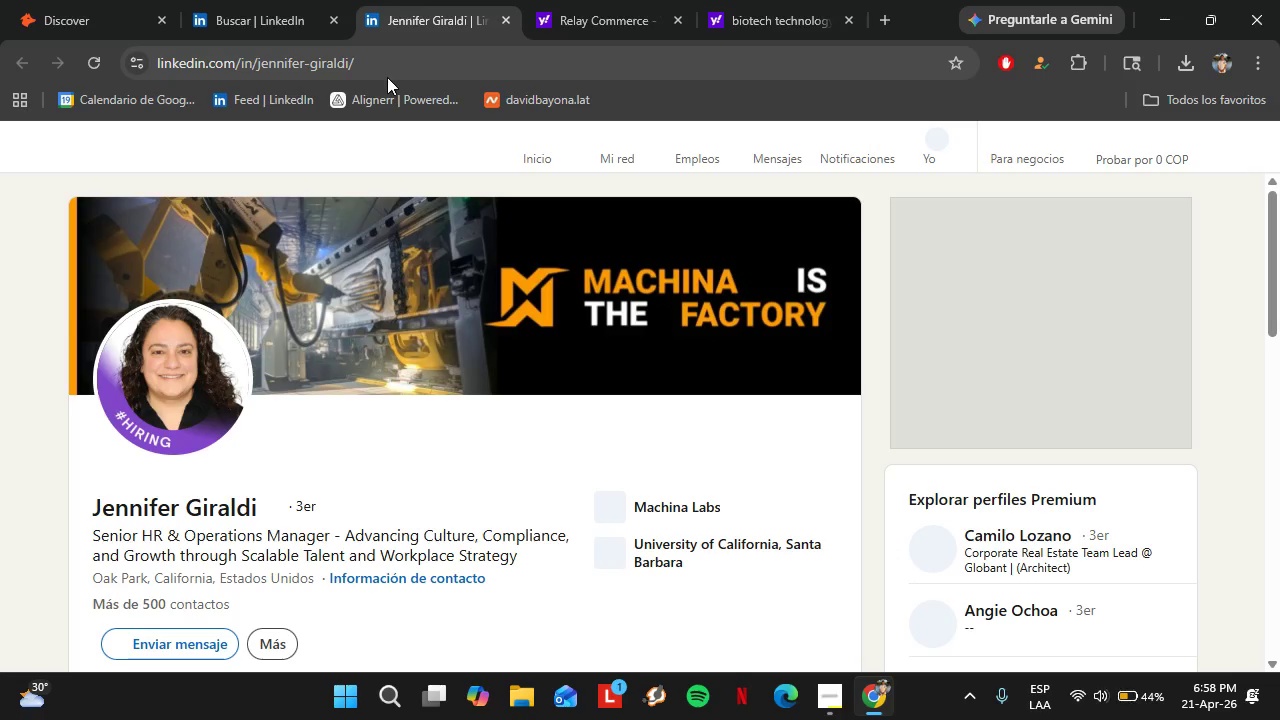 
type( H%)
key(Backspace)
type(^)
key(Backspace)
type(R Di)
 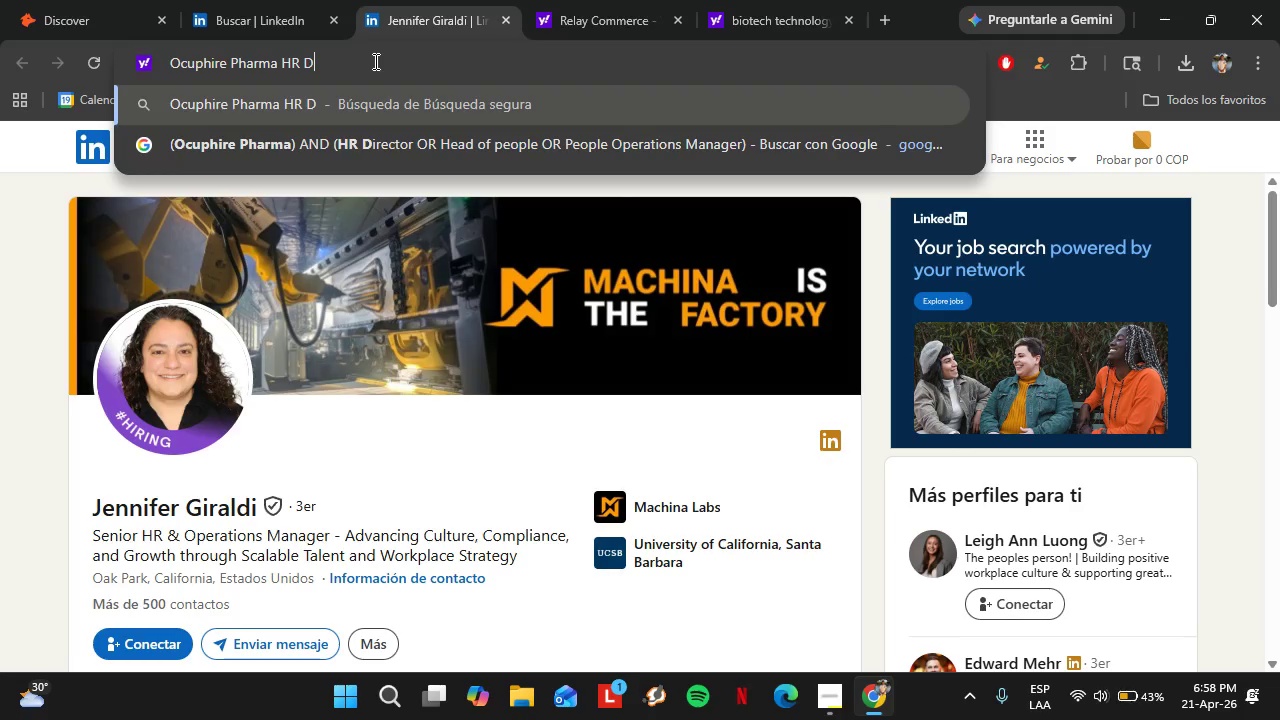 
key(ArrowDown)
 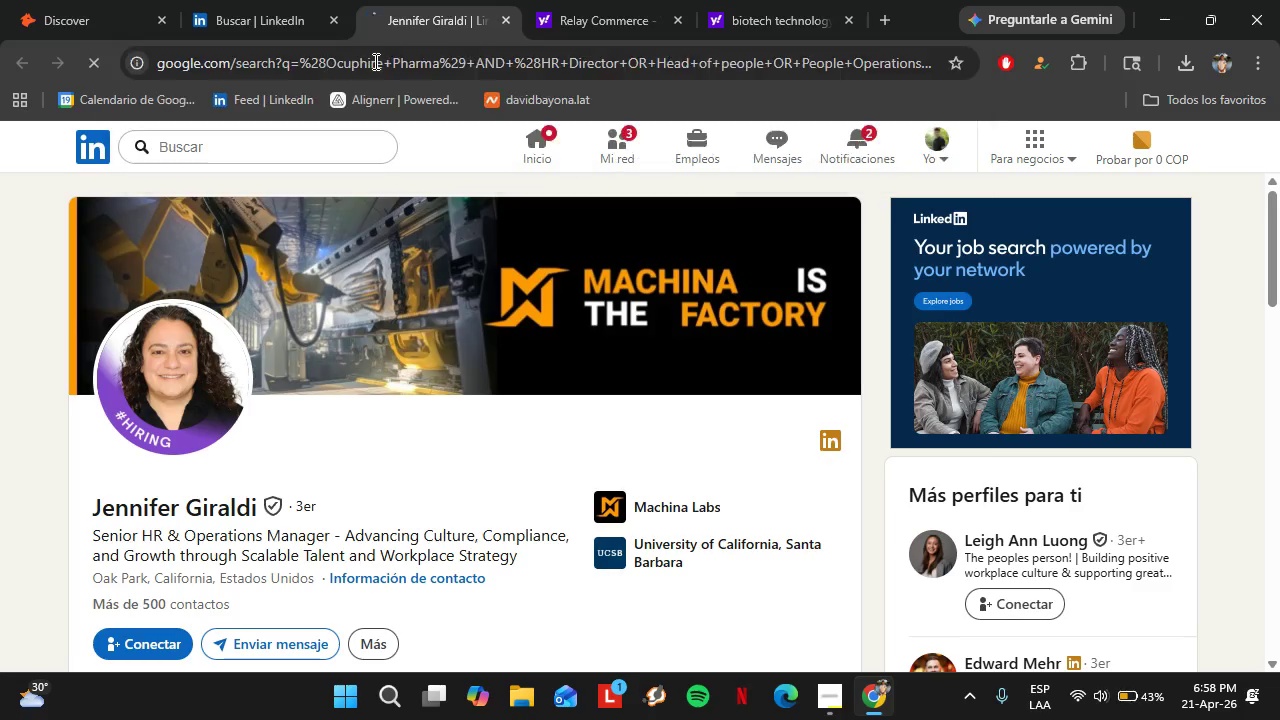 
key(Enter)
 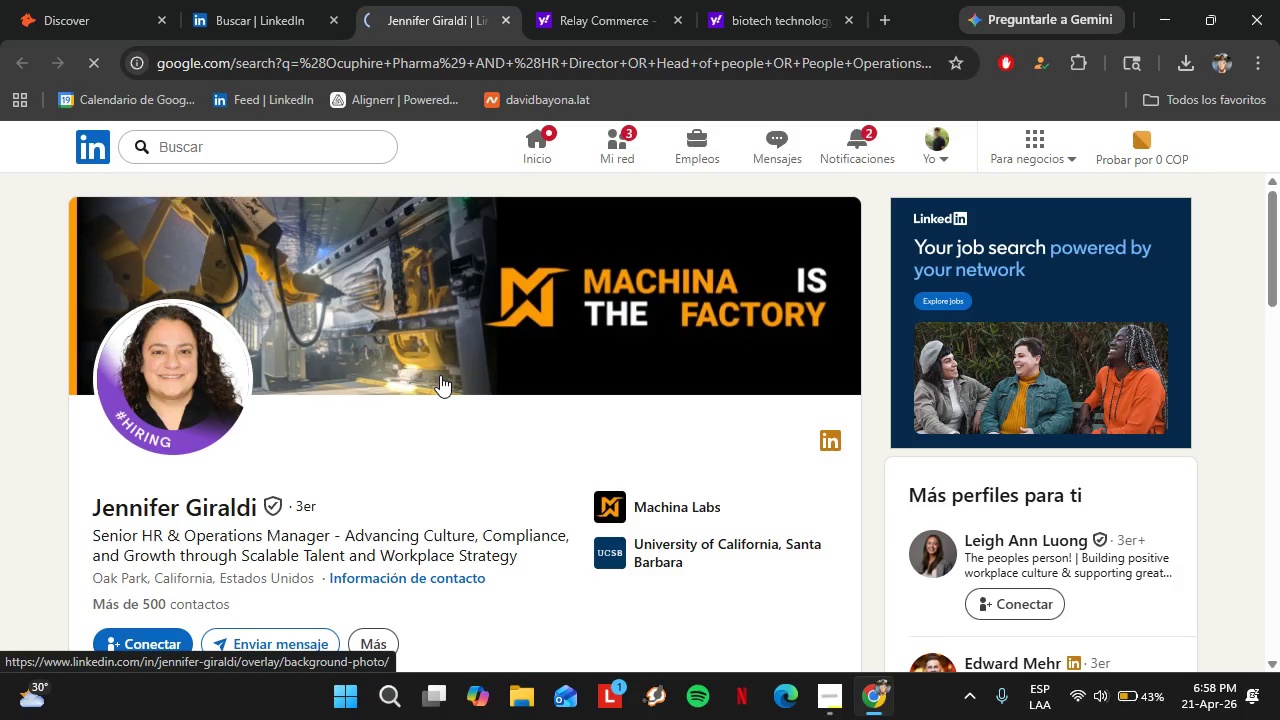 
left_click([76, 2])
 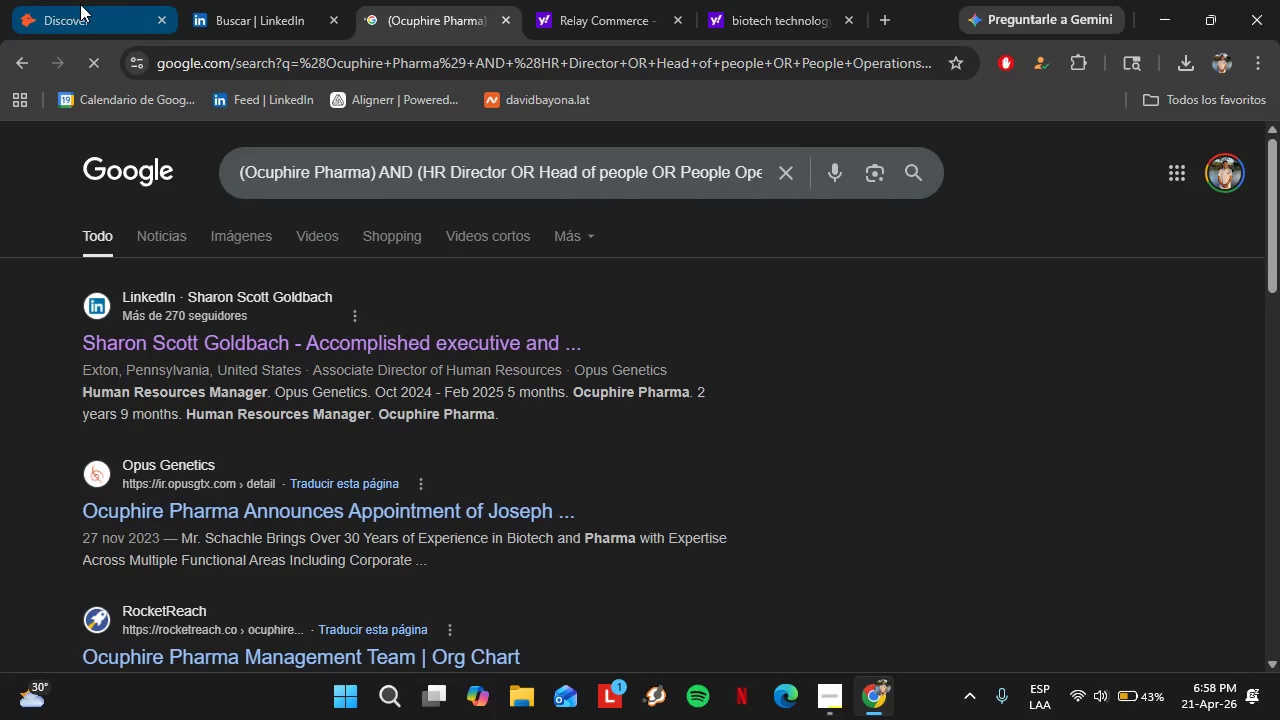 
left_click([409, 0])
 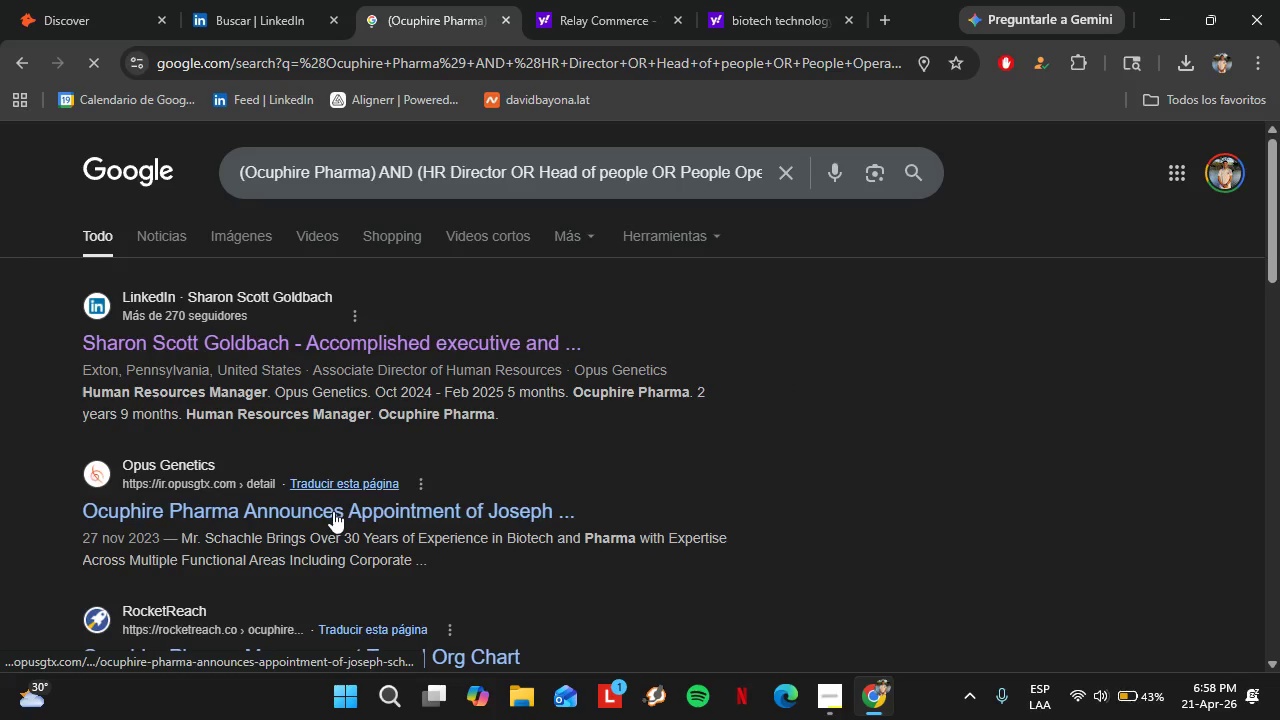 
right_click([271, 515])
 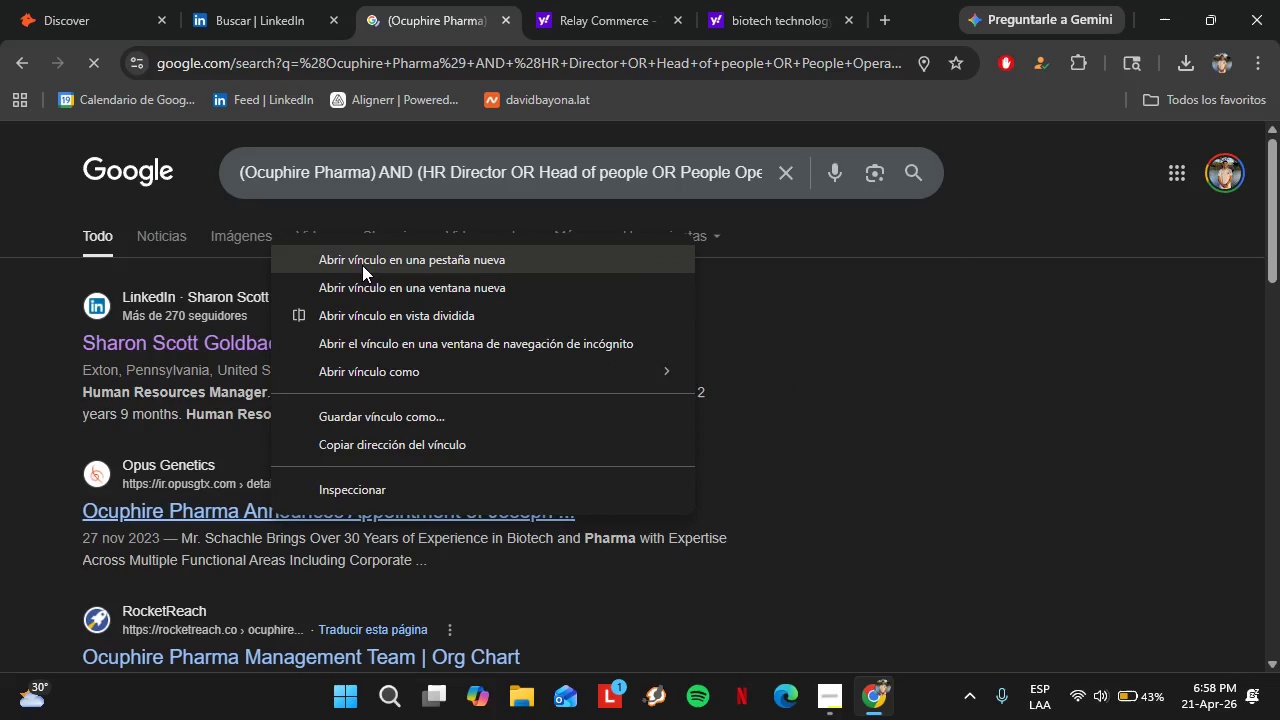 
left_click([362, 265])
 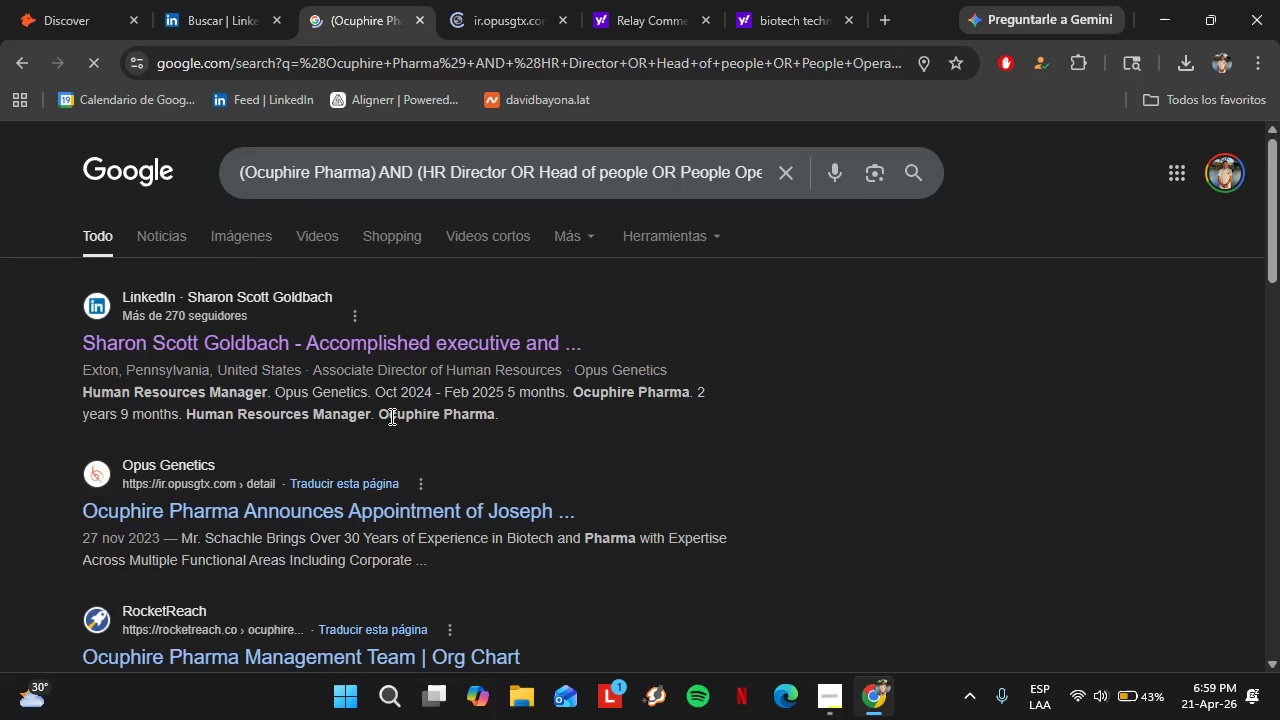 
scroll: coordinate [583, 404], scroll_direction: down, amount: 3.0
 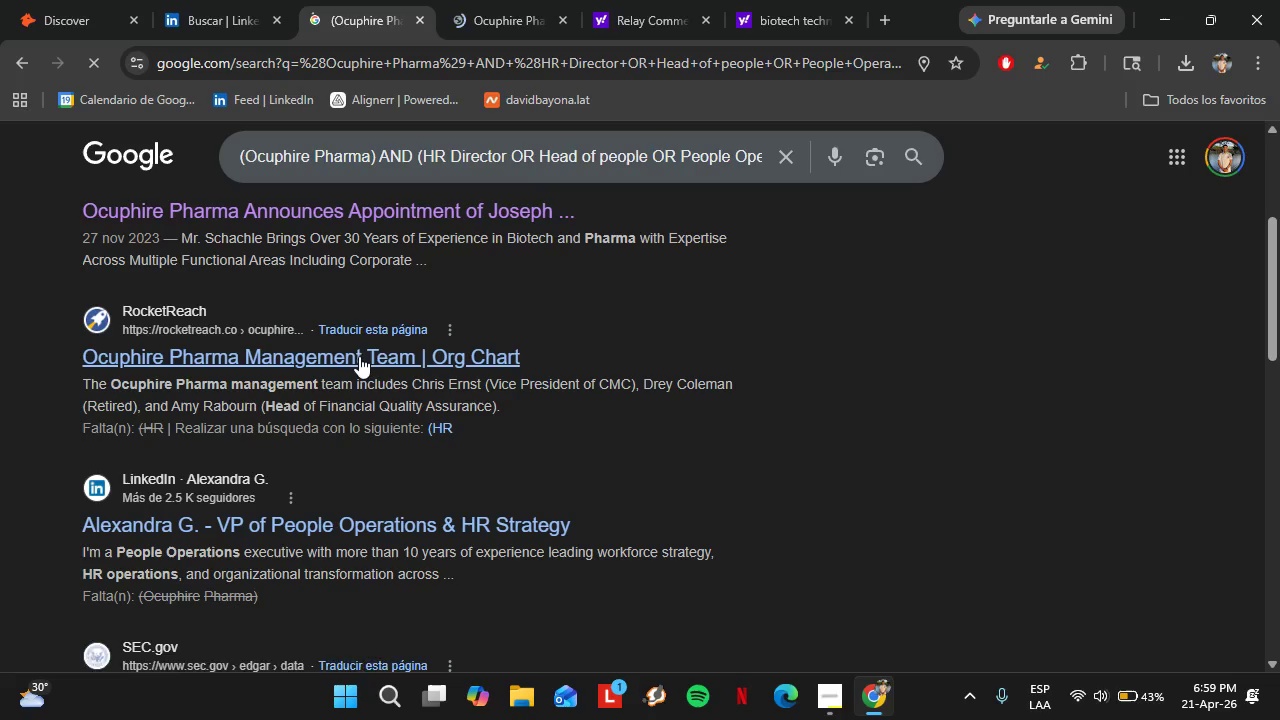 
right_click([356, 353])
 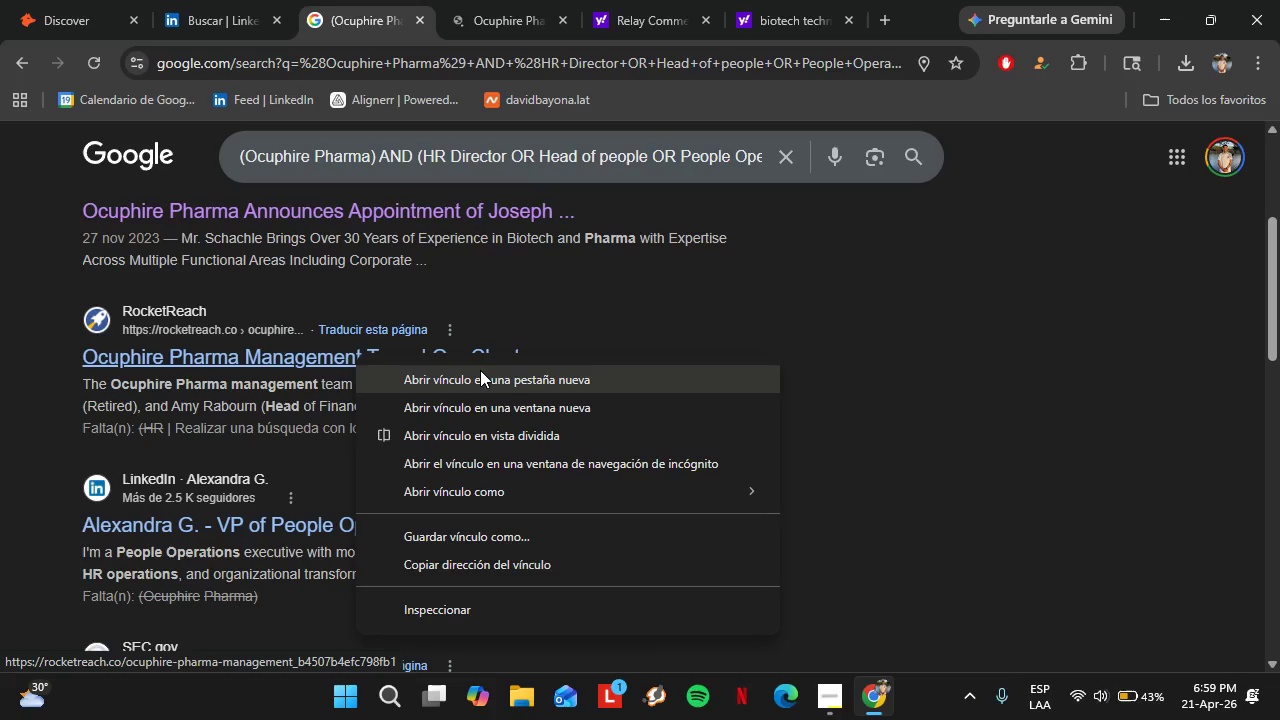 
left_click([480, 370])
 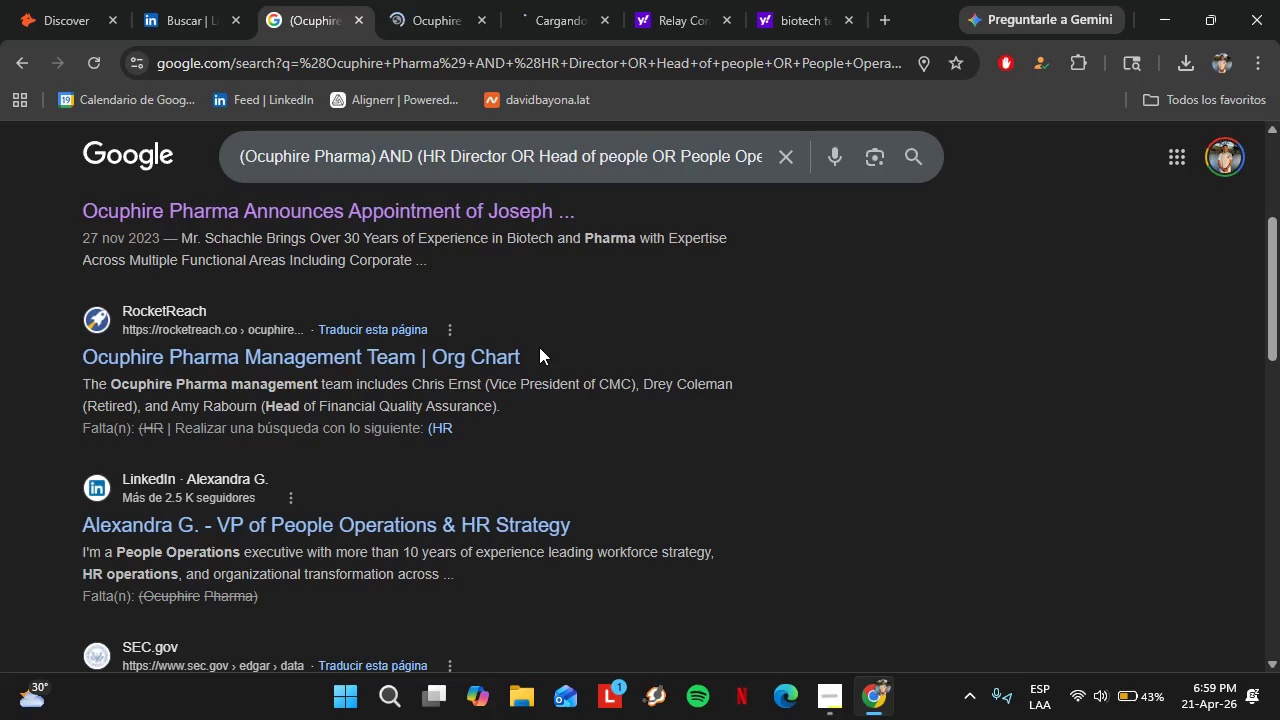 
left_click([431, 0])
 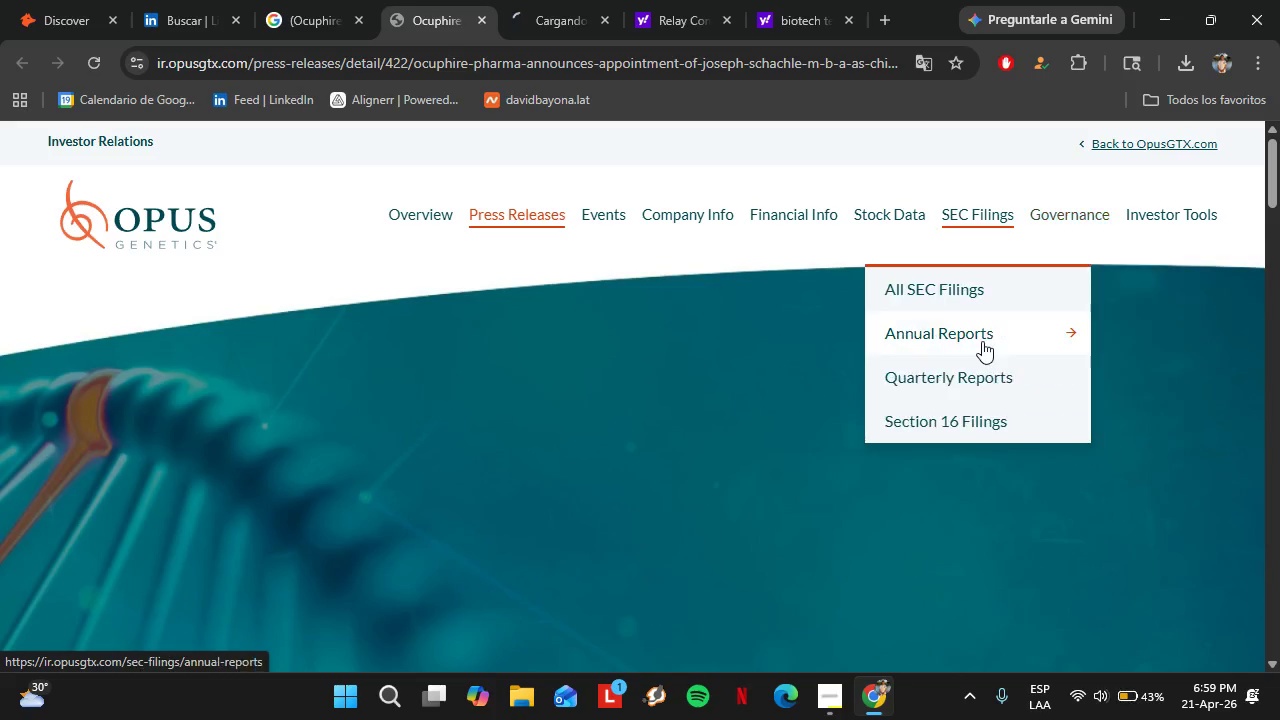 
wait(7.19)
 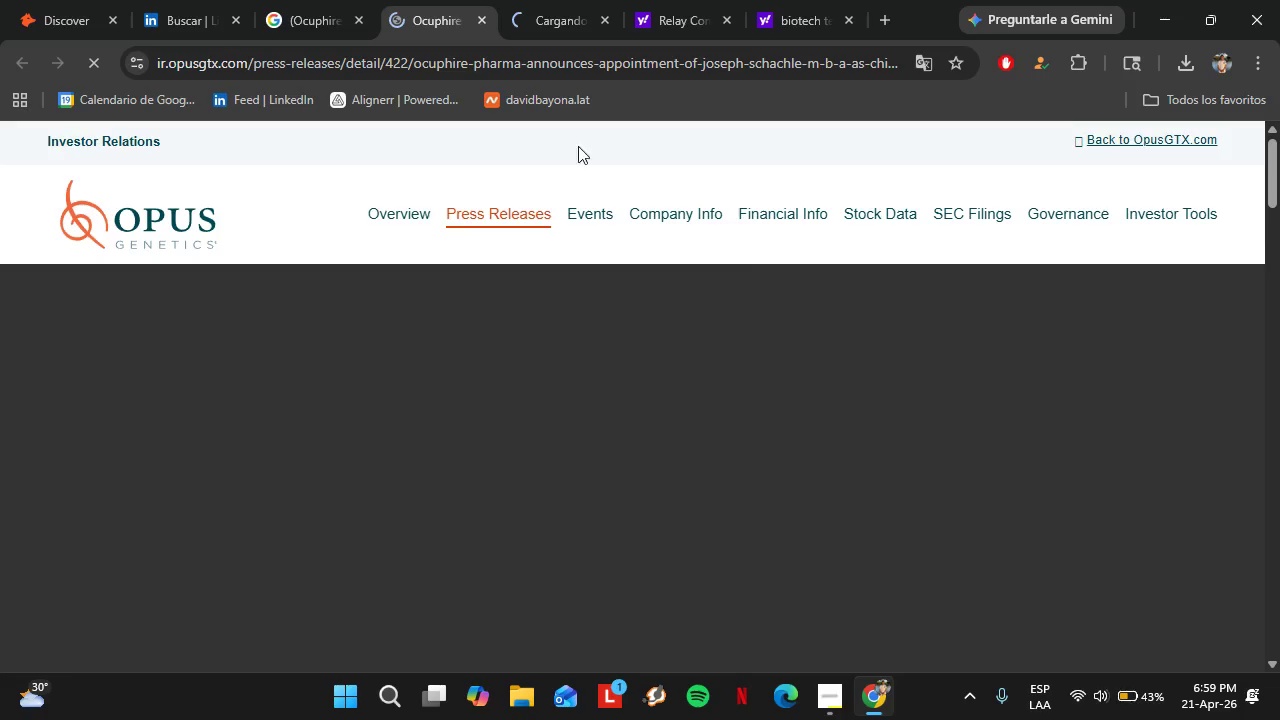 
left_click([1045, 325])
 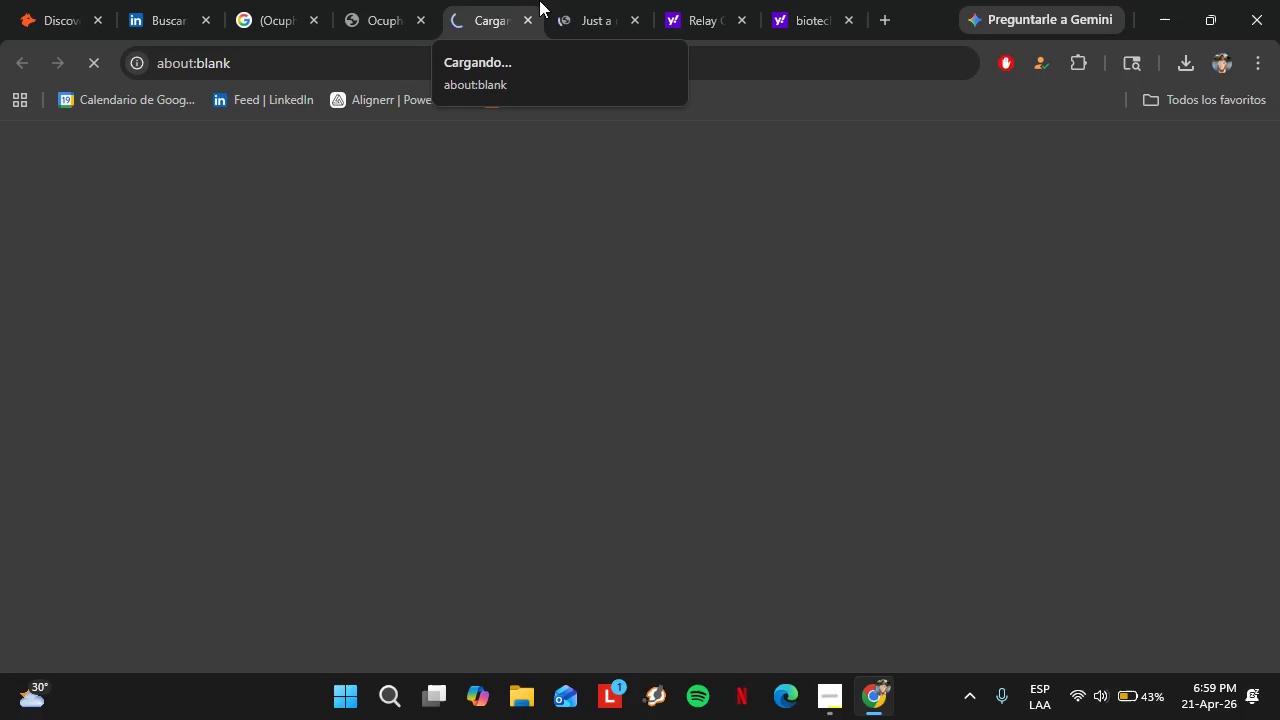 
left_click([558, 0])
 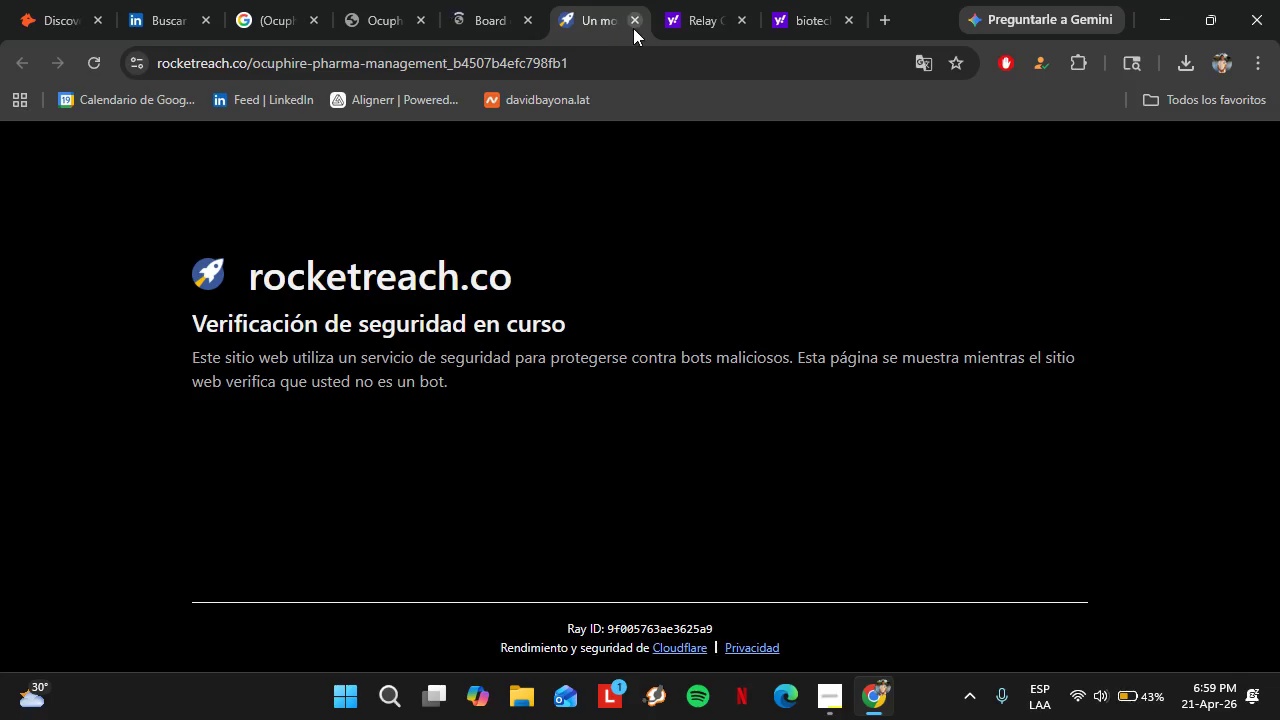 
left_click([633, 26])
 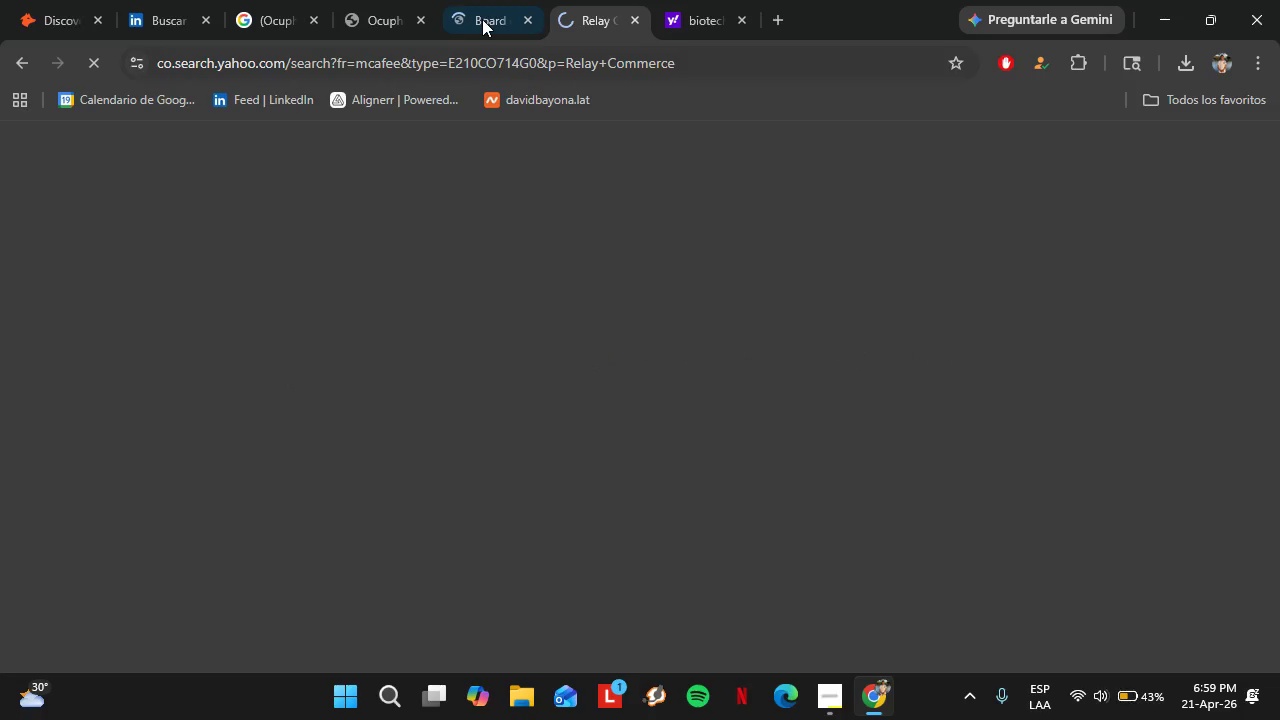 
left_click([482, 17])
 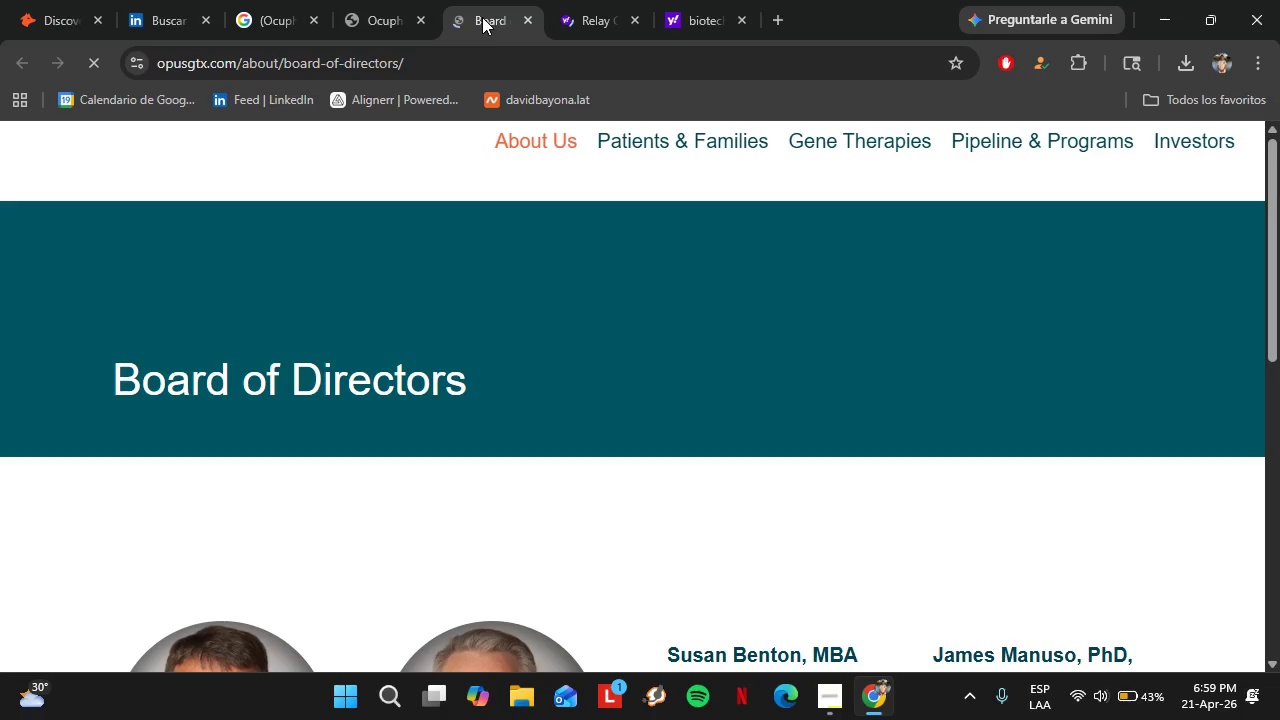 
scroll: coordinate [692, 361], scroll_direction: down, amount: 8.0
 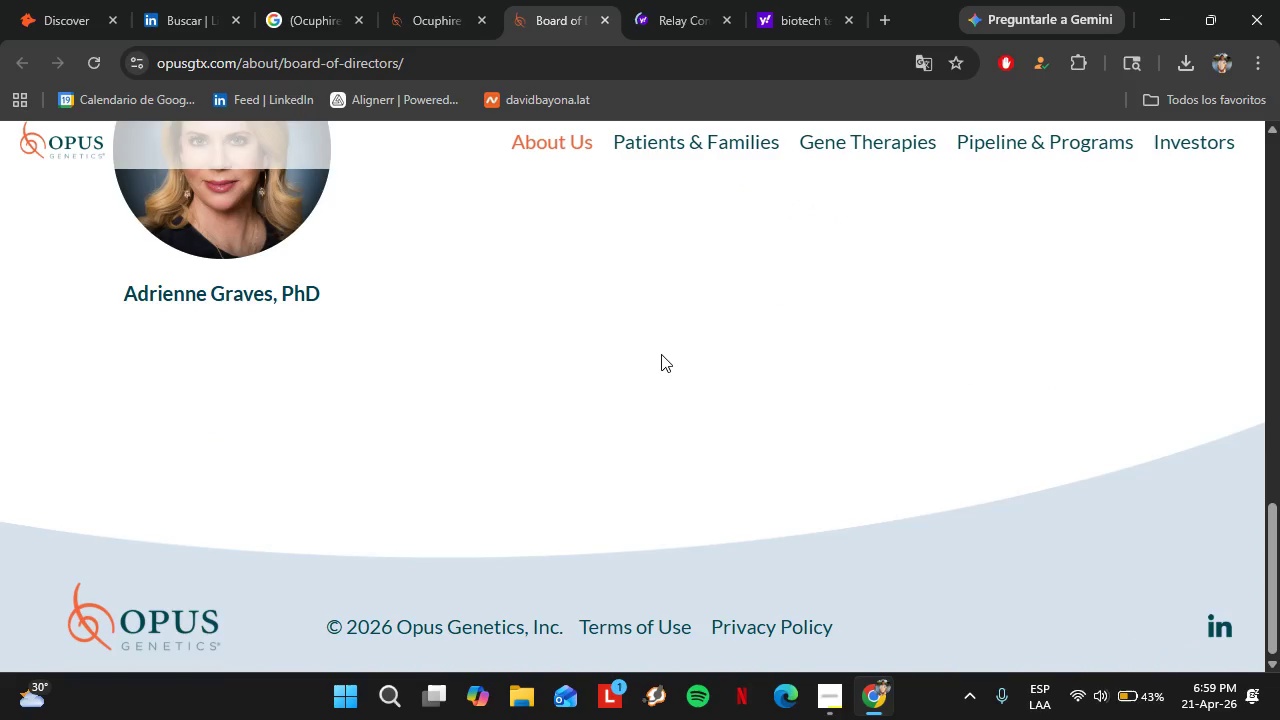 
scroll: coordinate [661, 354], scroll_direction: up, amount: 5.0
 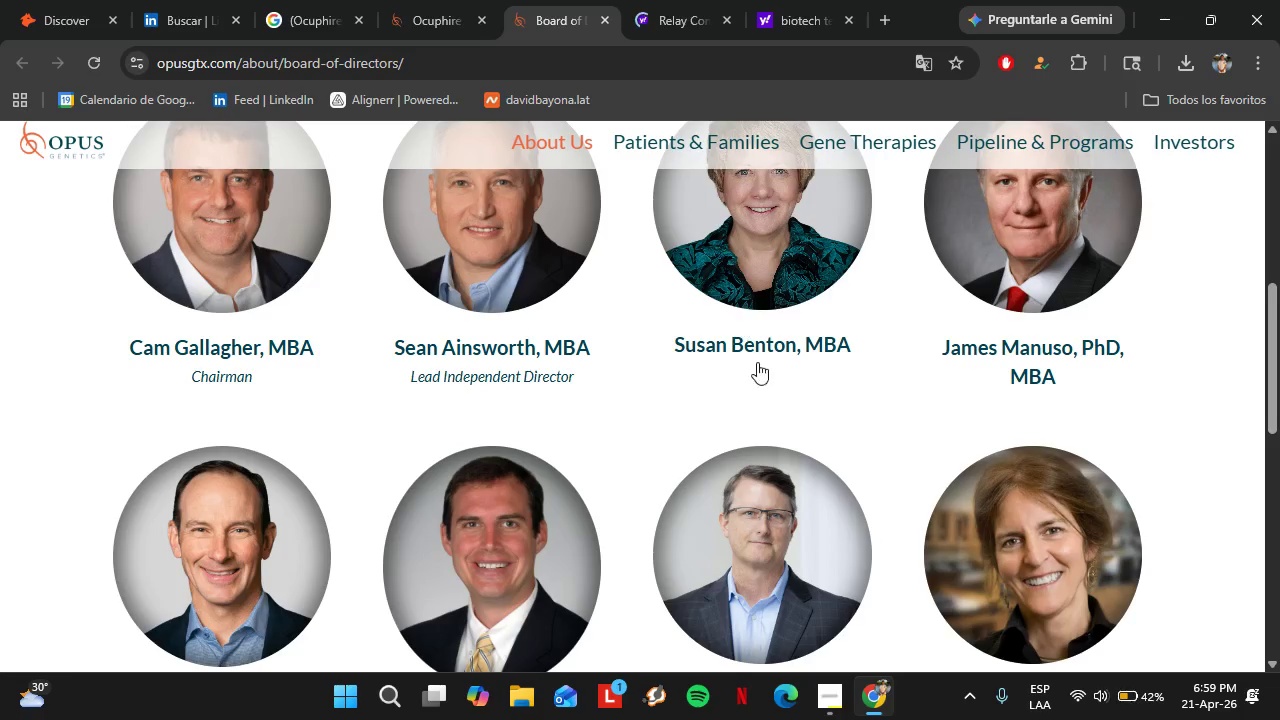 
left_click([749, 344])
 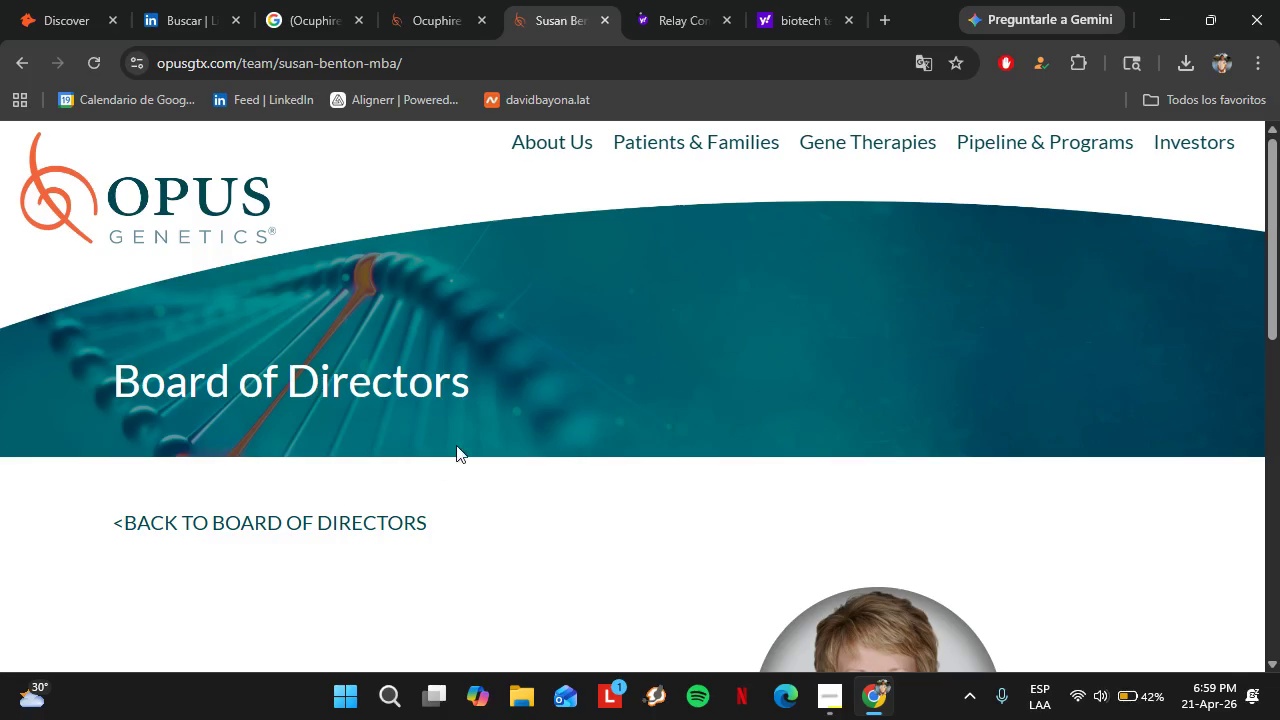 
scroll: coordinate [606, 415], scroll_direction: down, amount: 1.0
 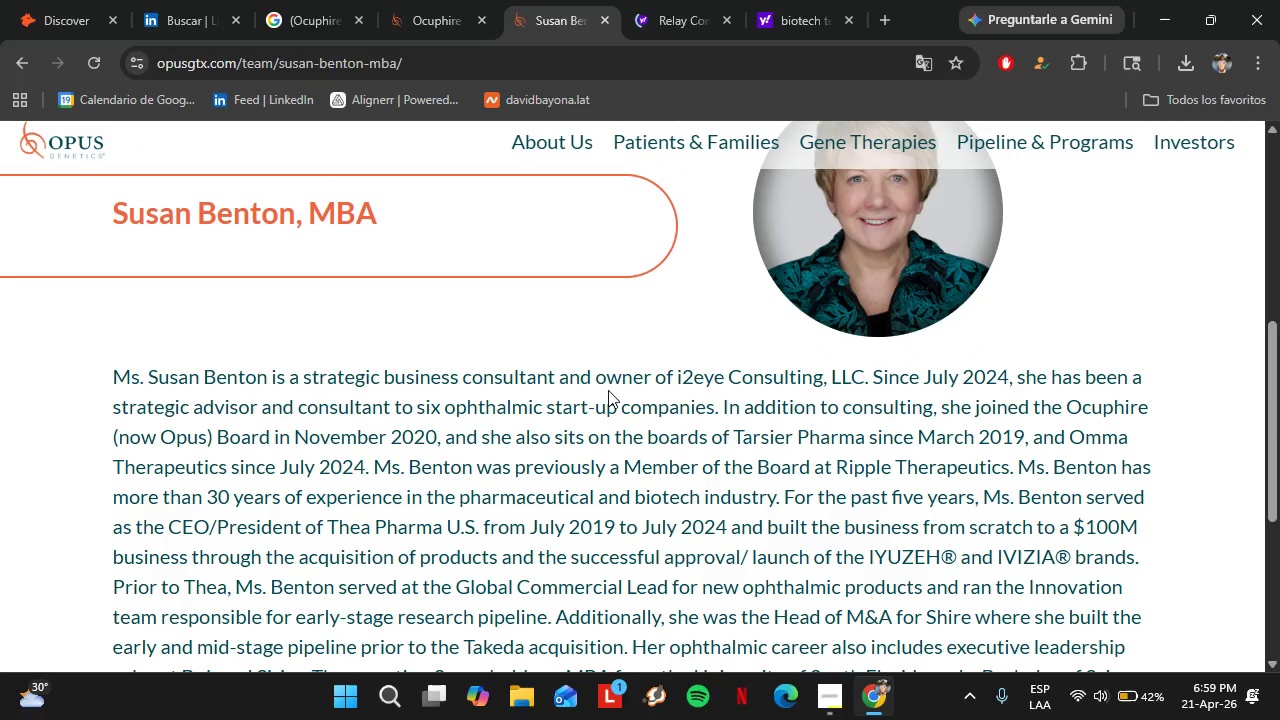 
wait(5.19)
 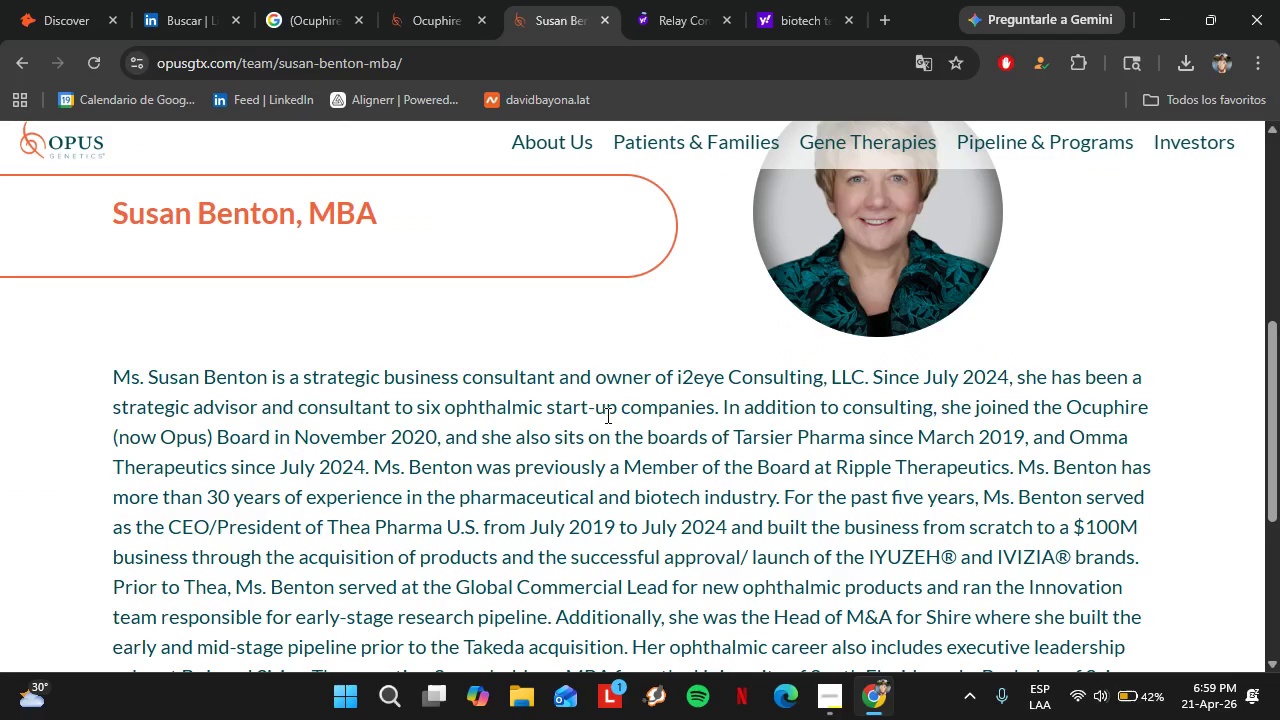 
scroll: coordinate [608, 389], scroll_direction: down, amount: 3.0
 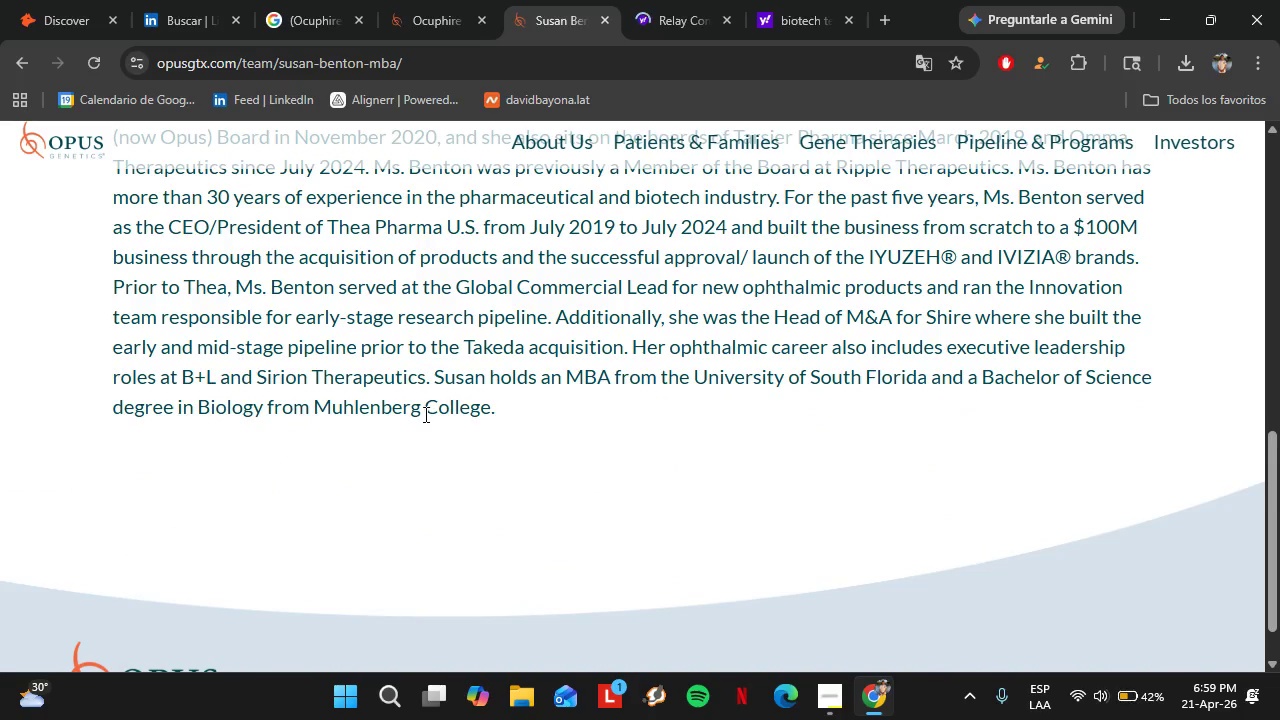 
scroll: coordinate [424, 414], scroll_direction: up, amount: 1.0
 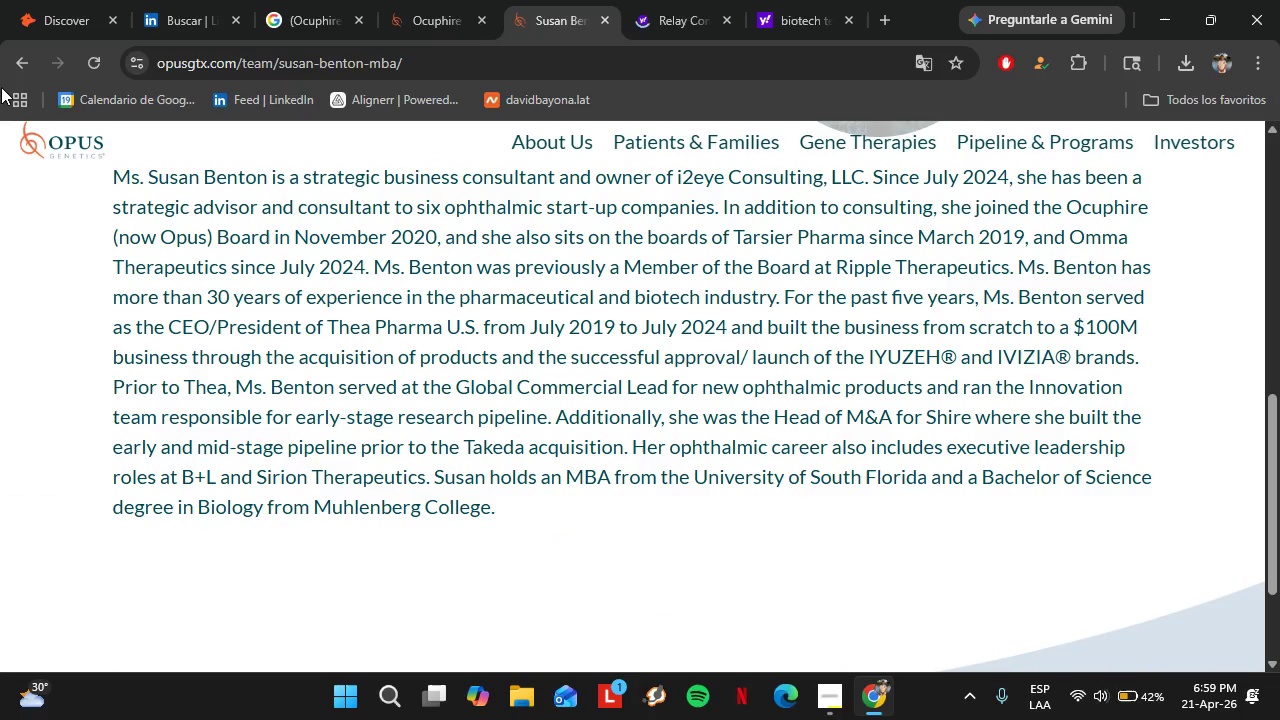 
left_click([21, 56])
 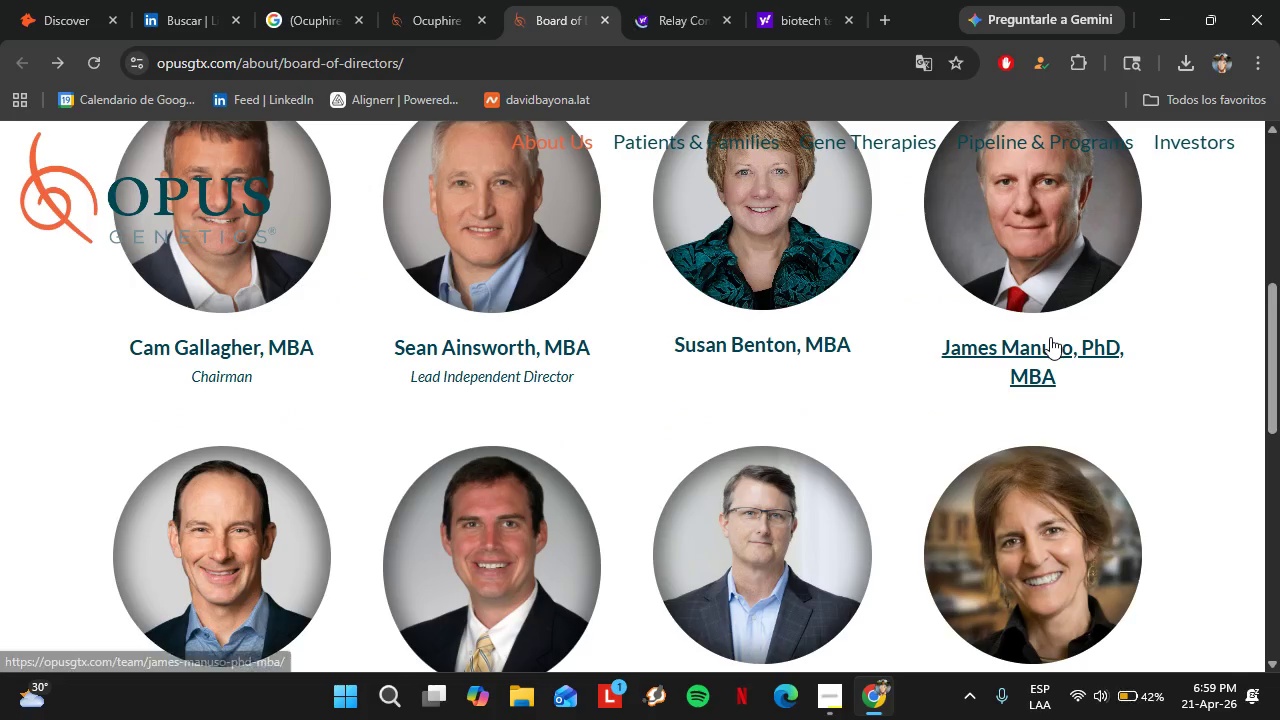 
left_click([1046, 359])
 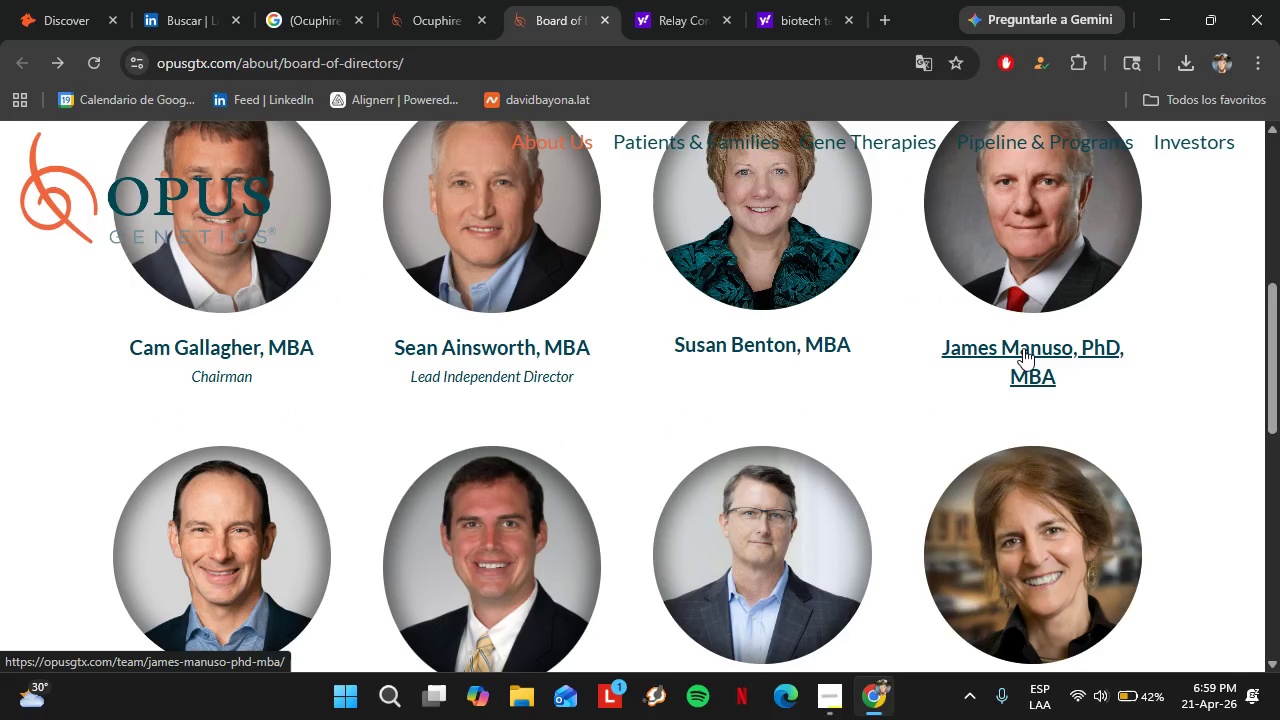 
left_click([1023, 348])
 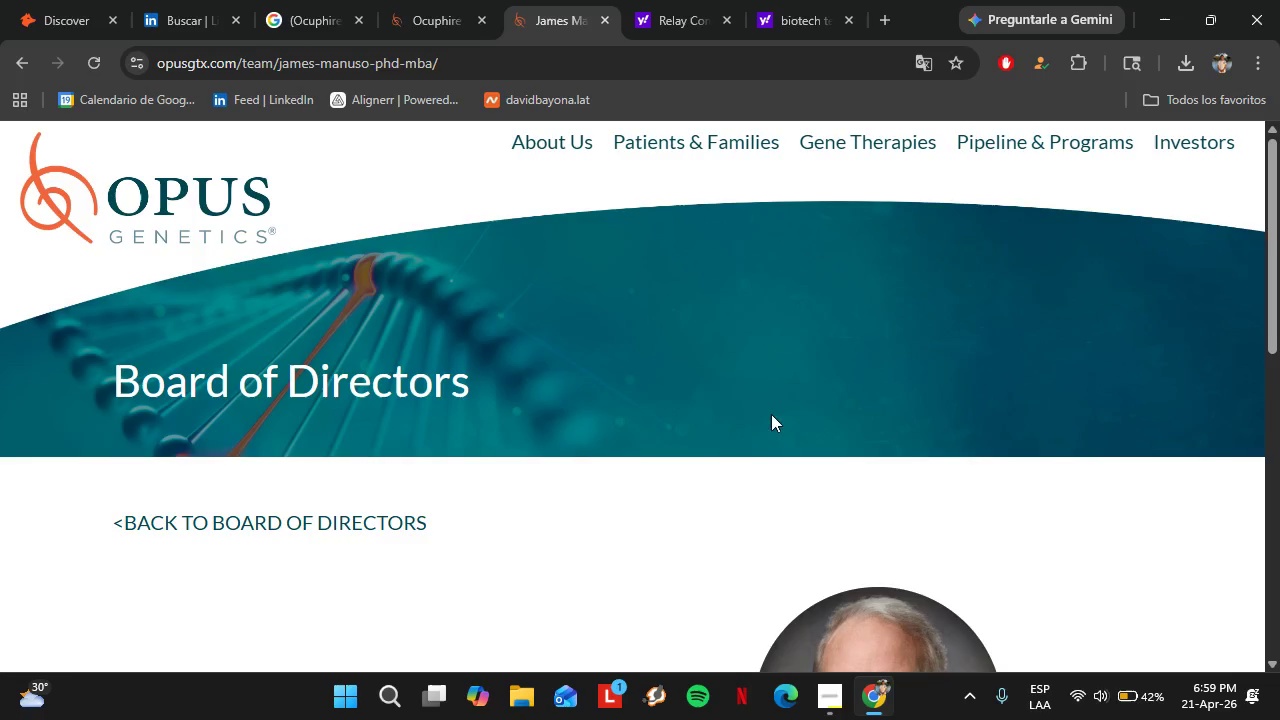 
scroll: coordinate [477, 448], scroll_direction: down, amount: 5.0
 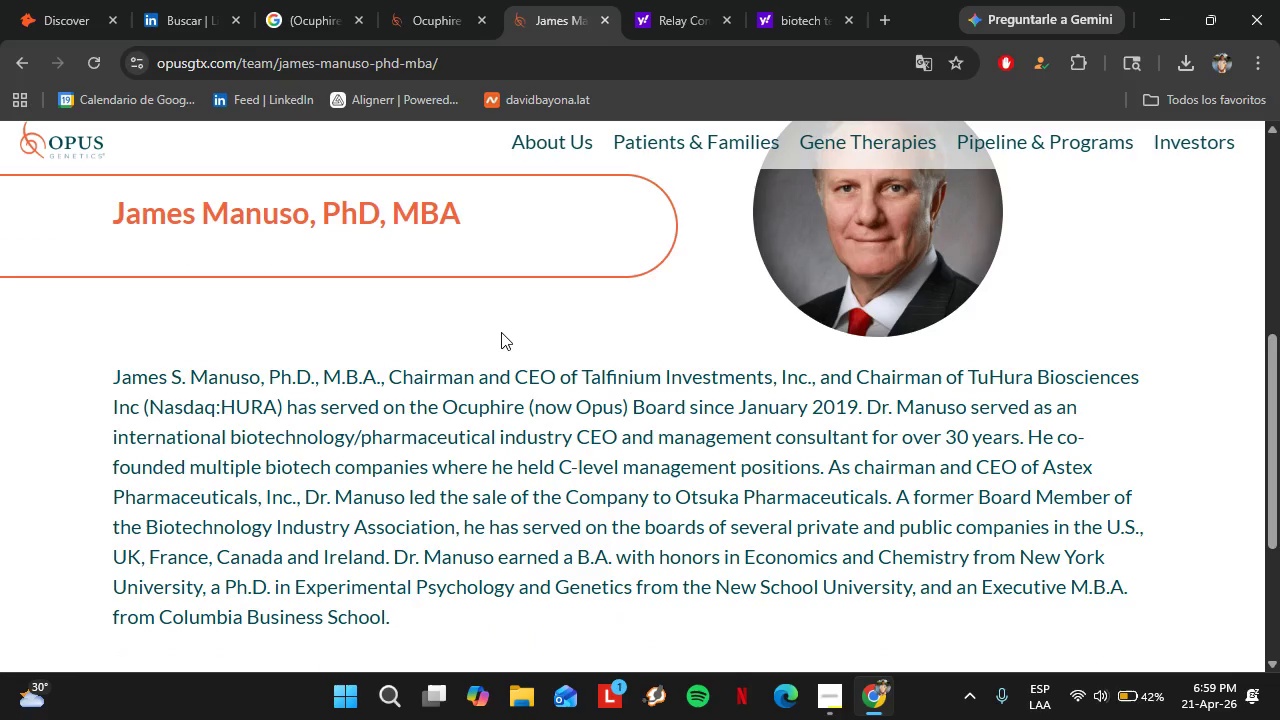 
wait(8.94)
 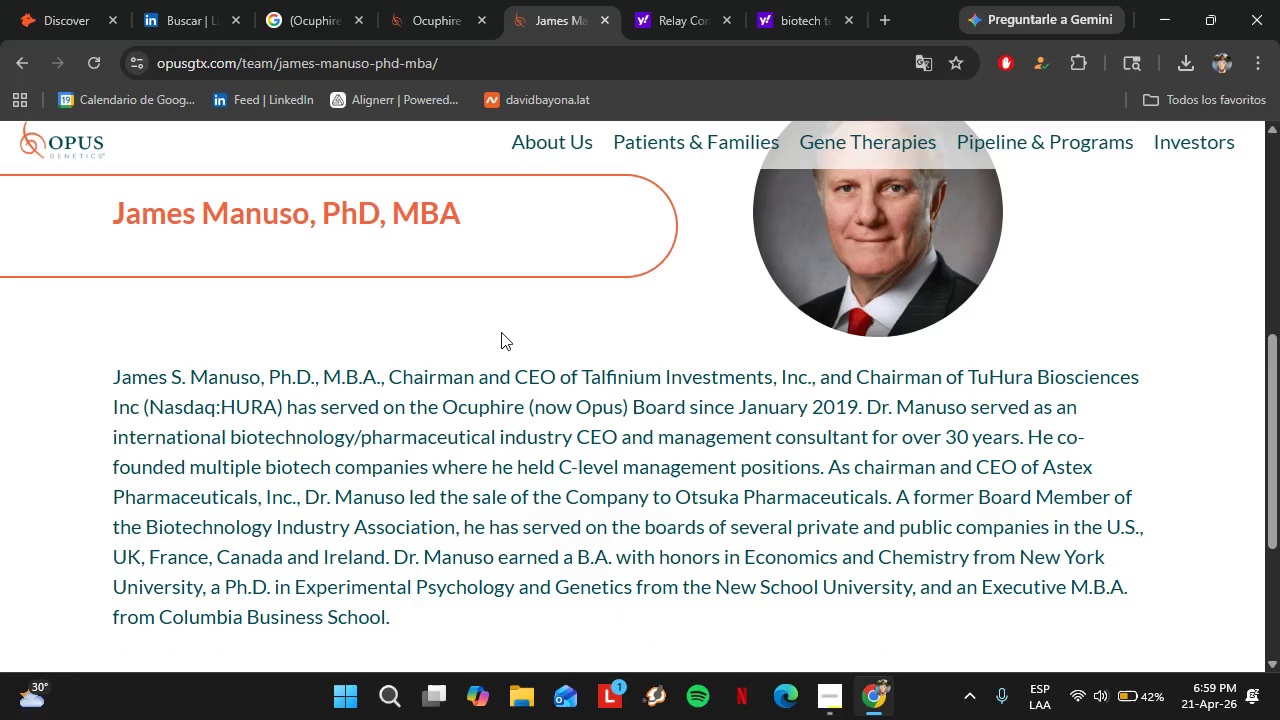 
left_click([14, 66])
 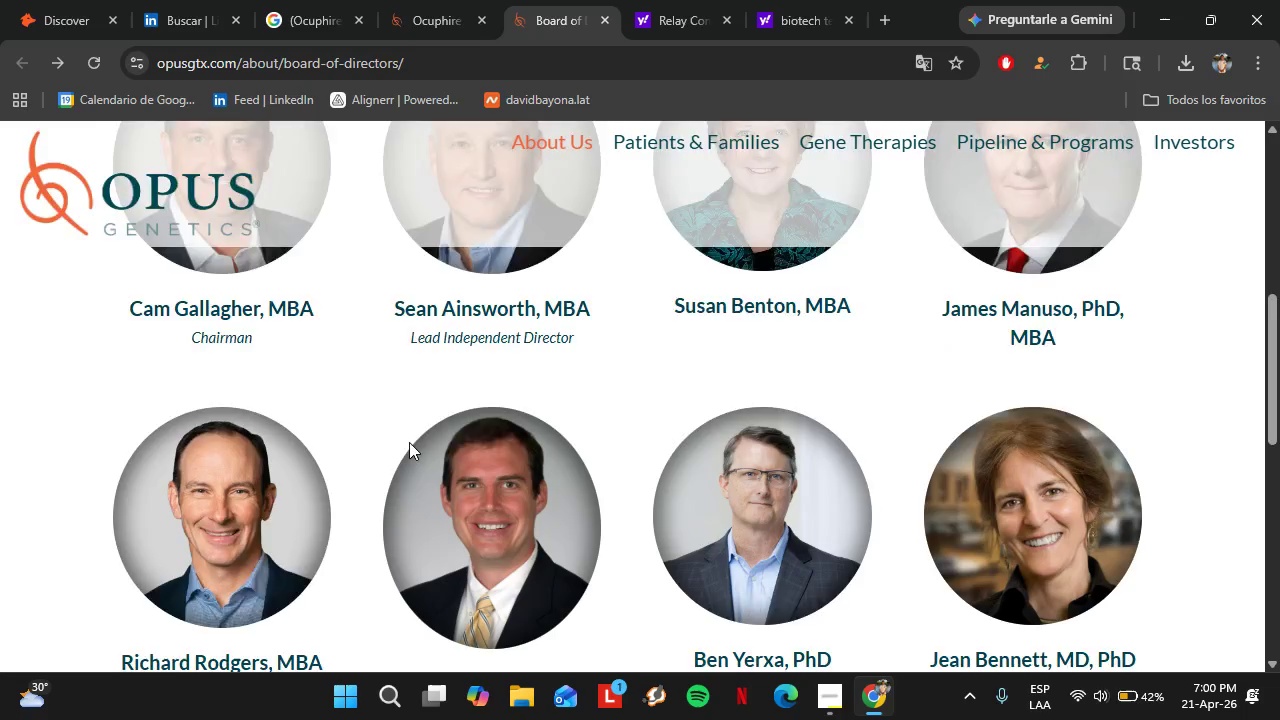 
scroll: coordinate [410, 442], scroll_direction: down, amount: 2.0
 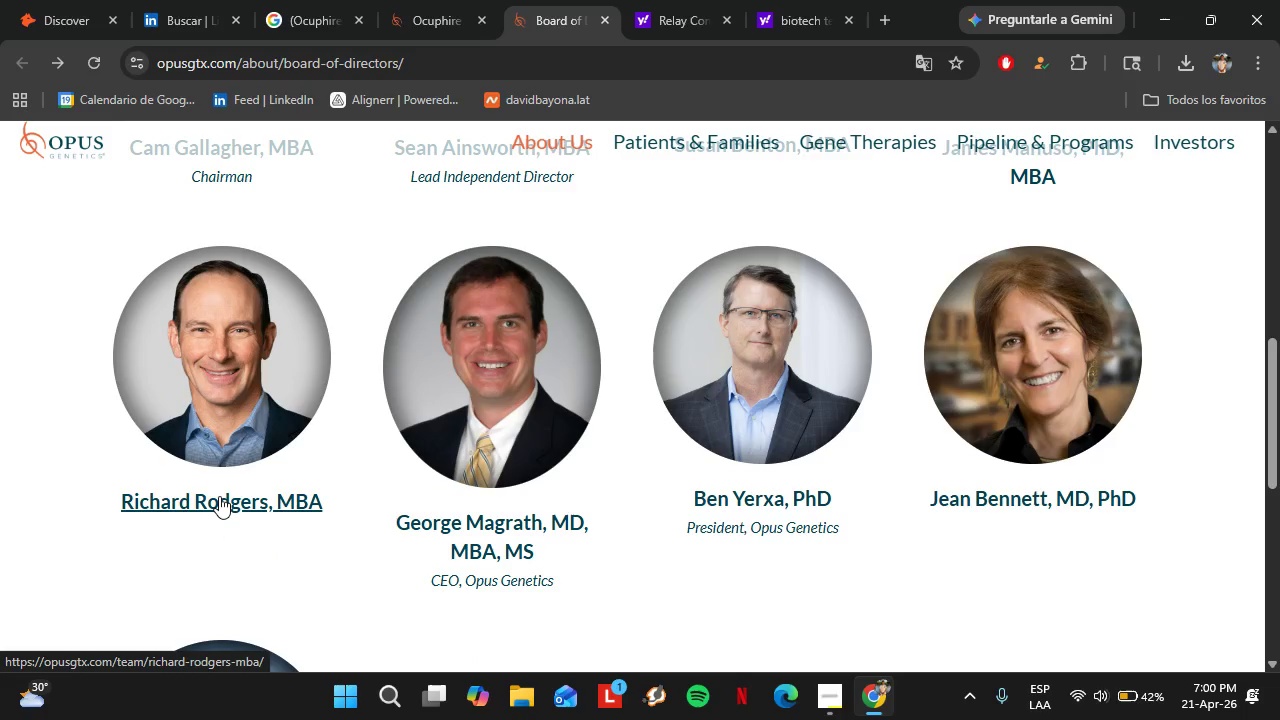 
left_click([219, 496])
 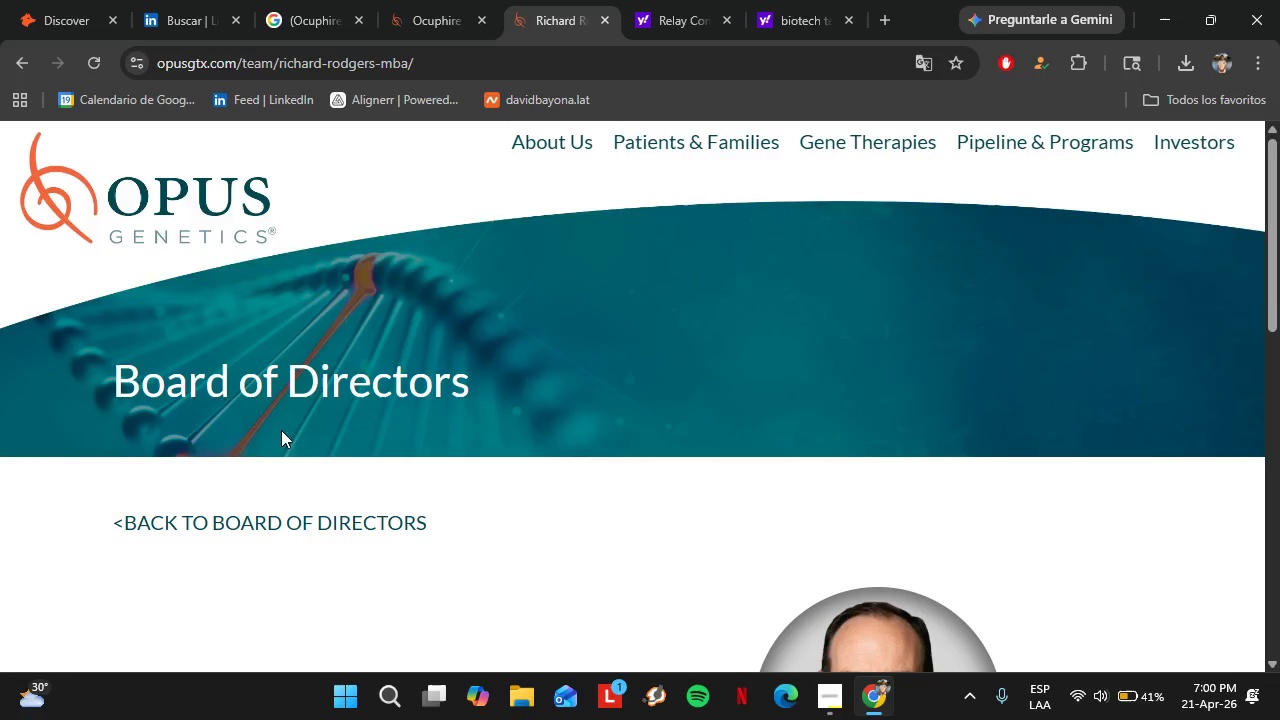 
scroll: coordinate [428, 410], scroll_direction: down, amount: 5.0
 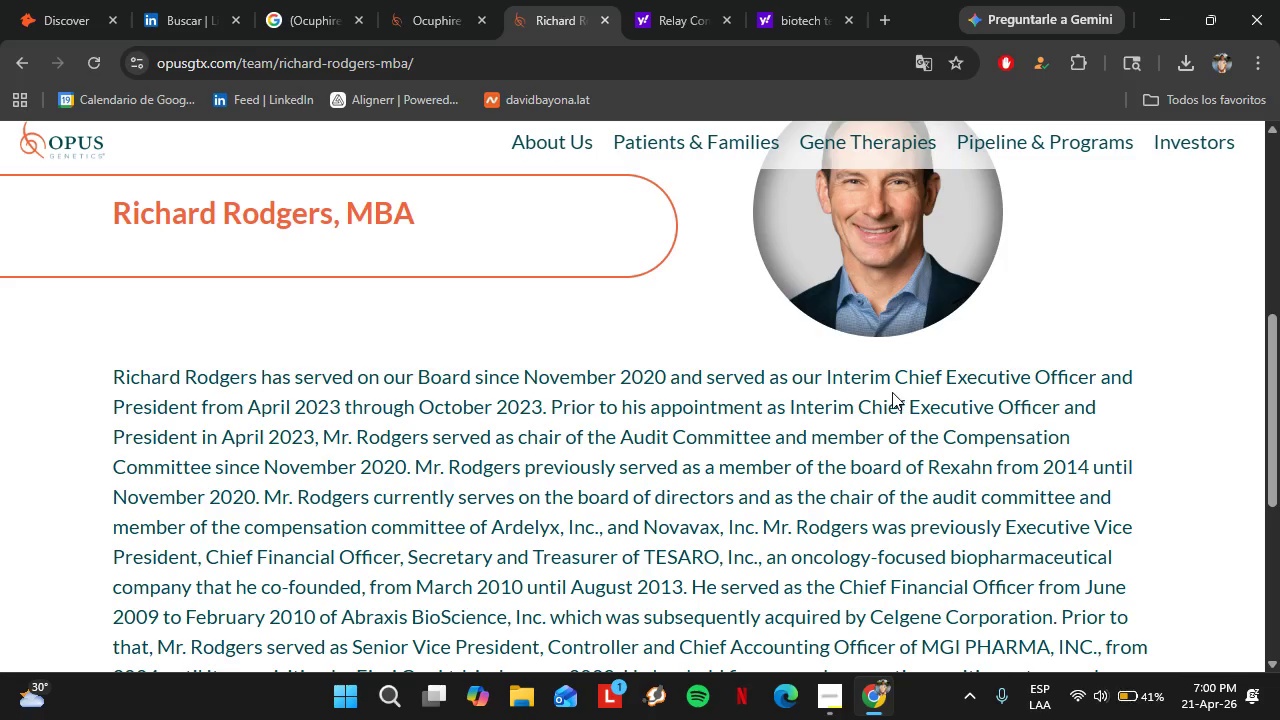 
wait(9.02)
 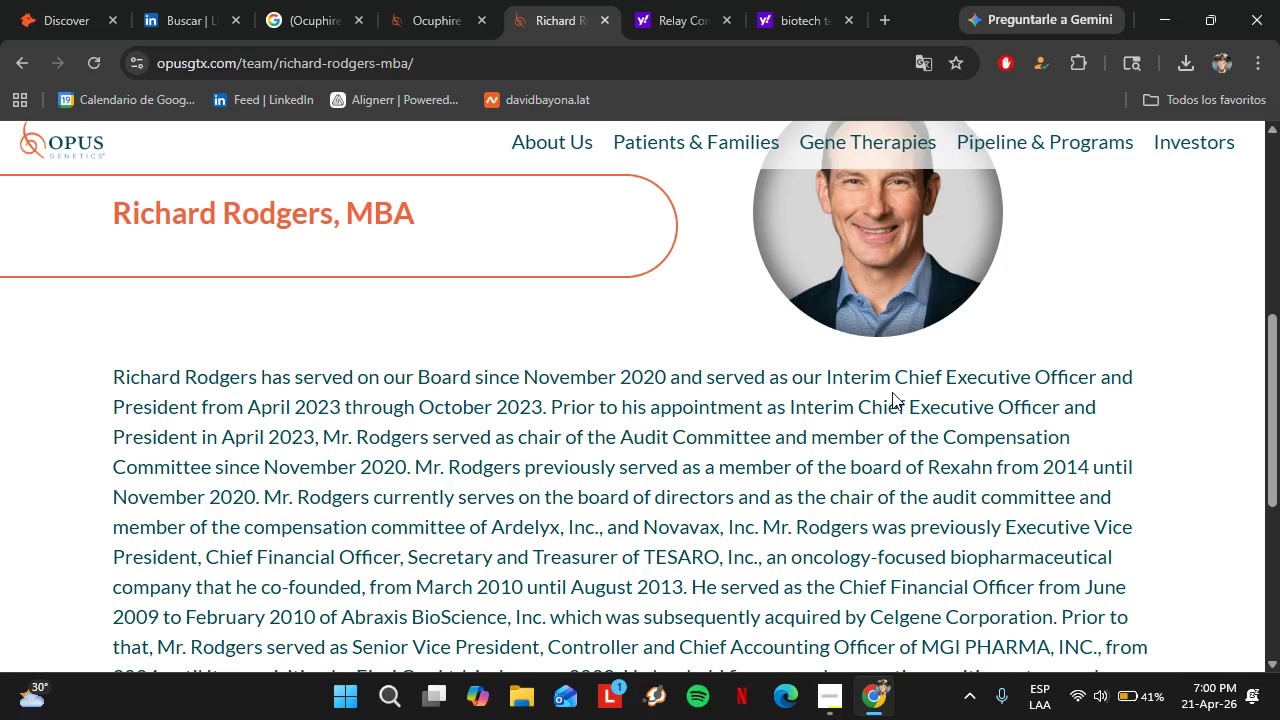 
left_click([16, 63])
 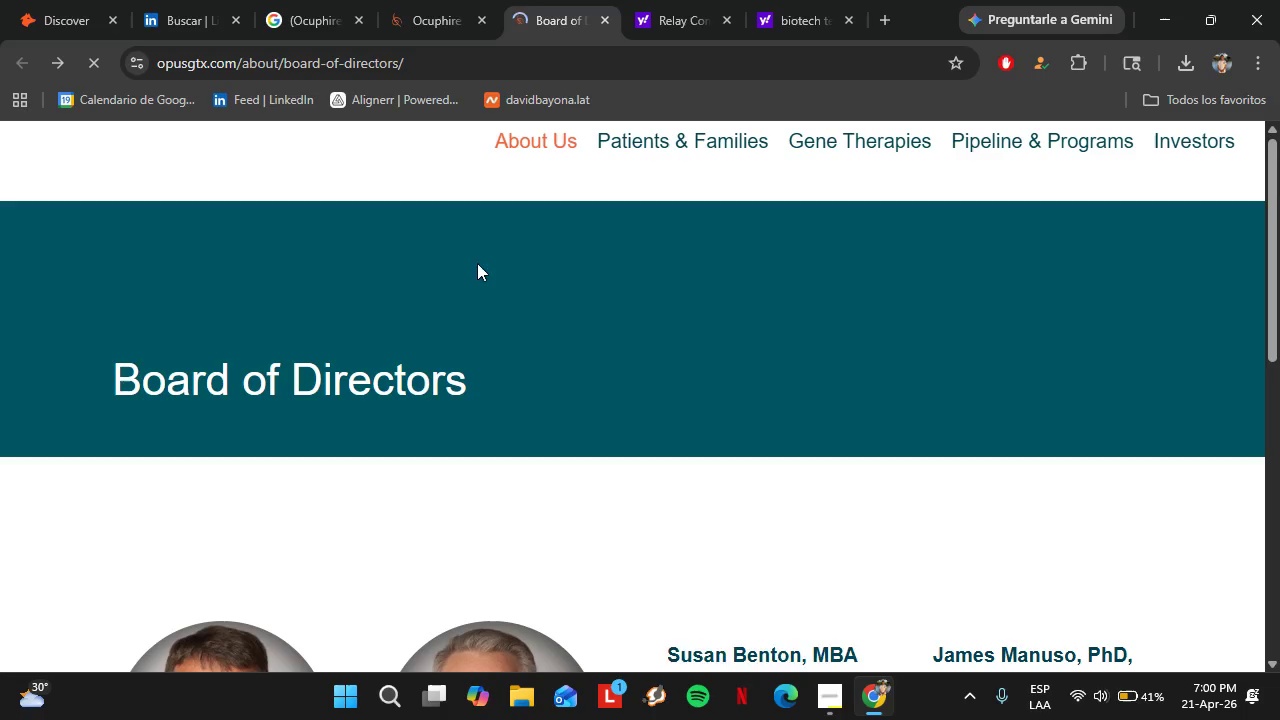 
scroll: coordinate [526, 417], scroll_direction: down, amount: 4.0
 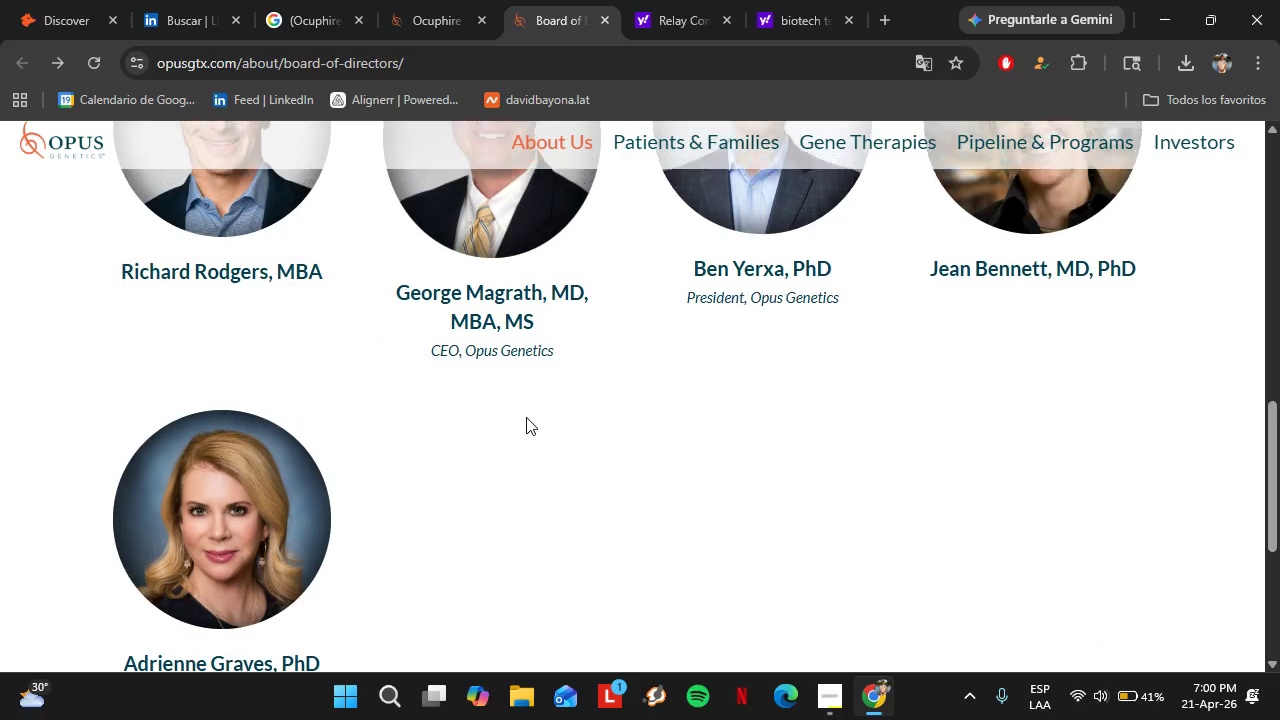 
scroll: coordinate [526, 417], scroll_direction: up, amount: 1.0
 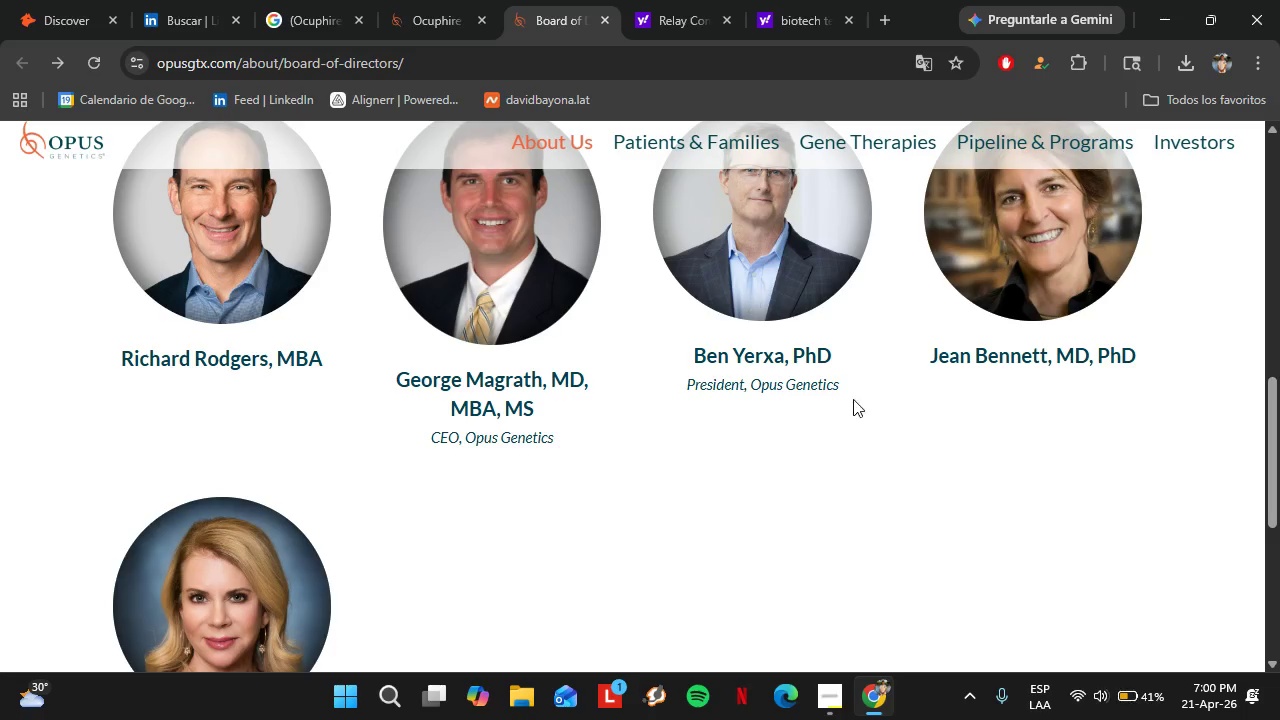 
left_click([1040, 407])
 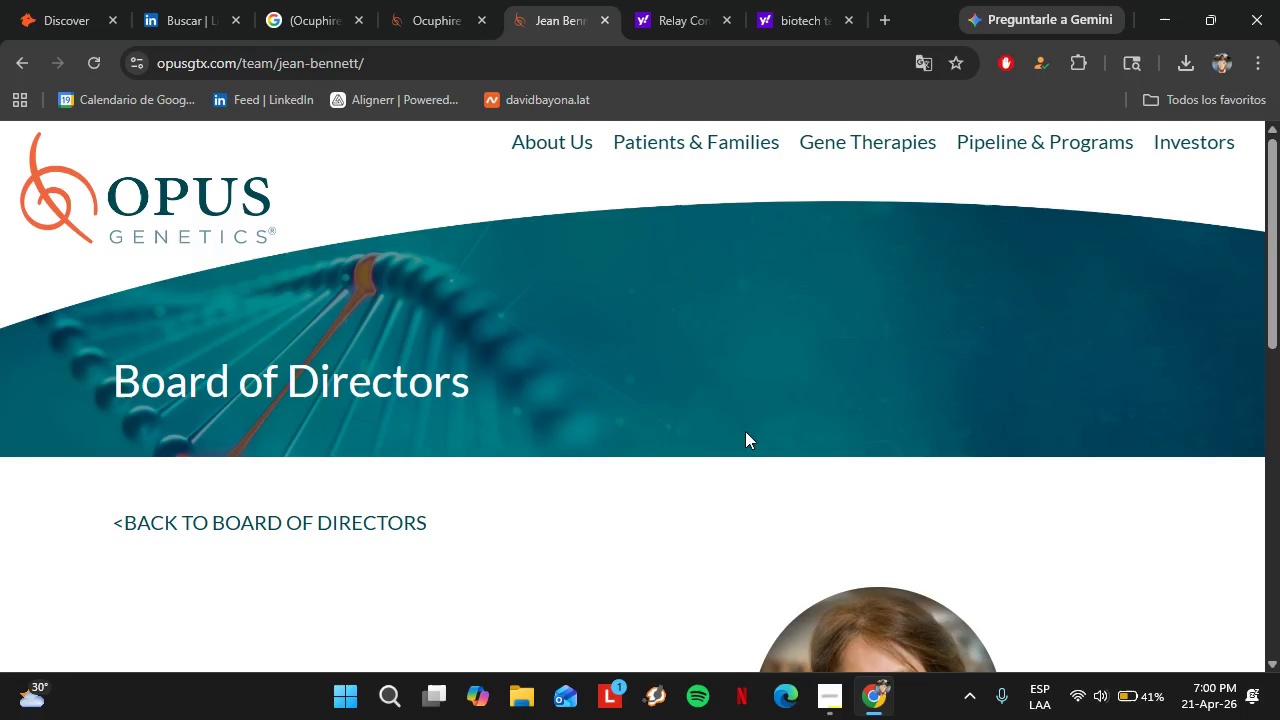 
scroll: coordinate [975, 403], scroll_direction: up, amount: 1.0
 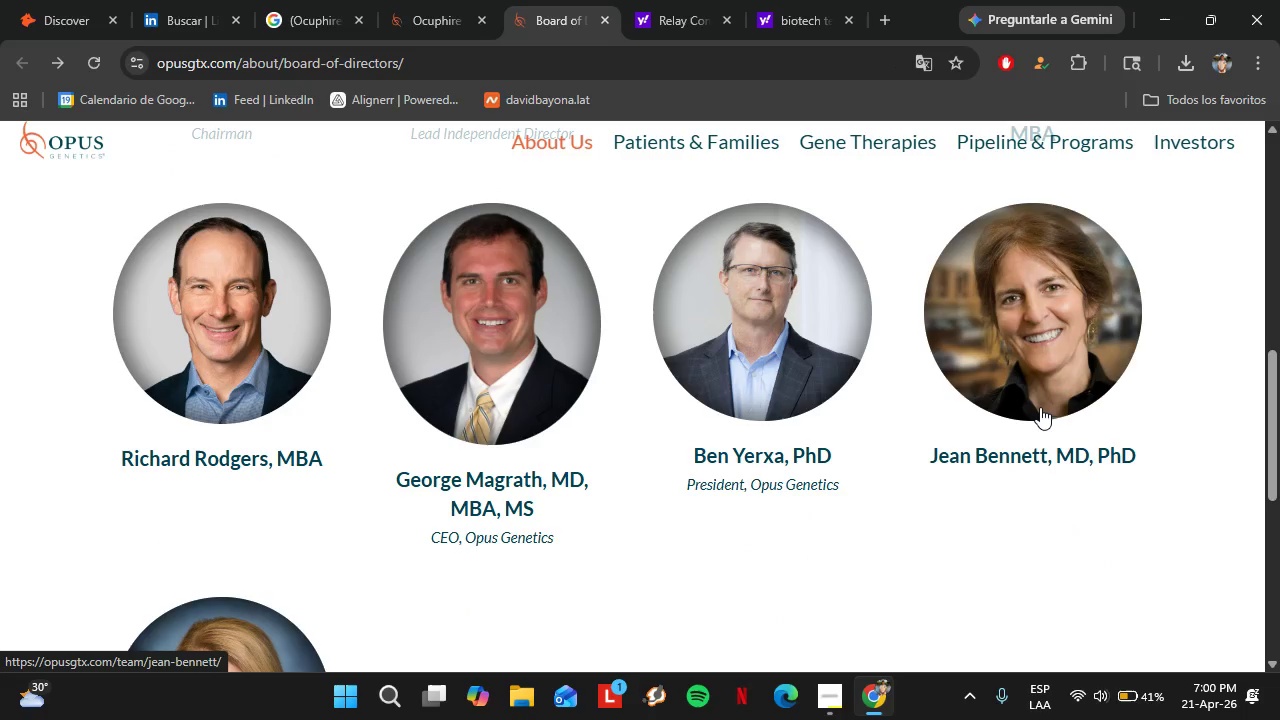 
scroll: coordinate [643, 441], scroll_direction: down, amount: 4.0
 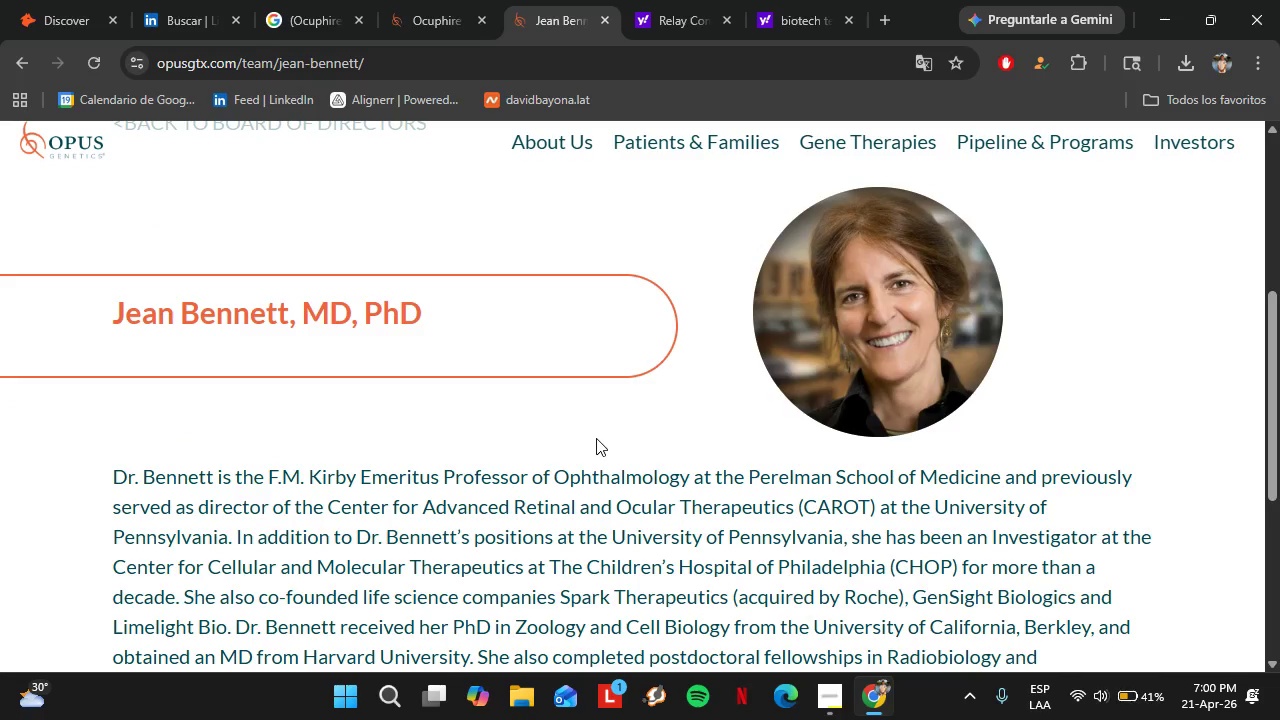 
wait(10.91)
 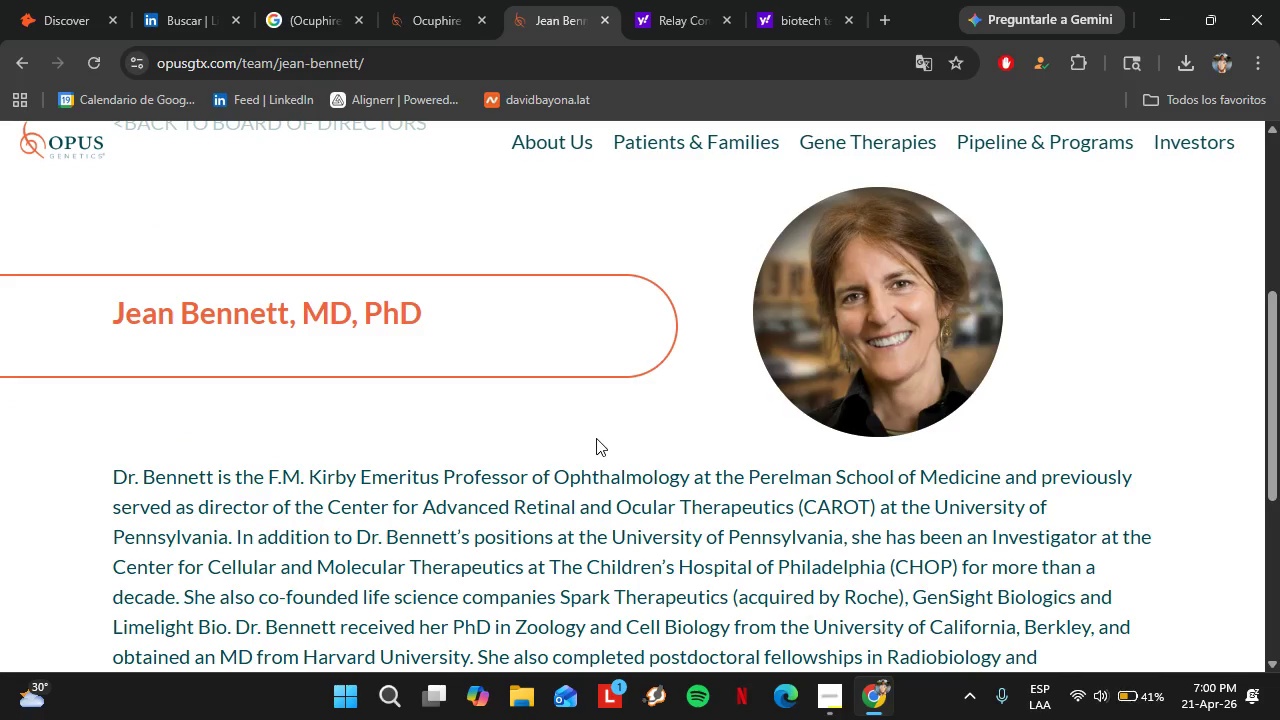 
scroll: coordinate [596, 438], scroll_direction: down, amount: 2.0
 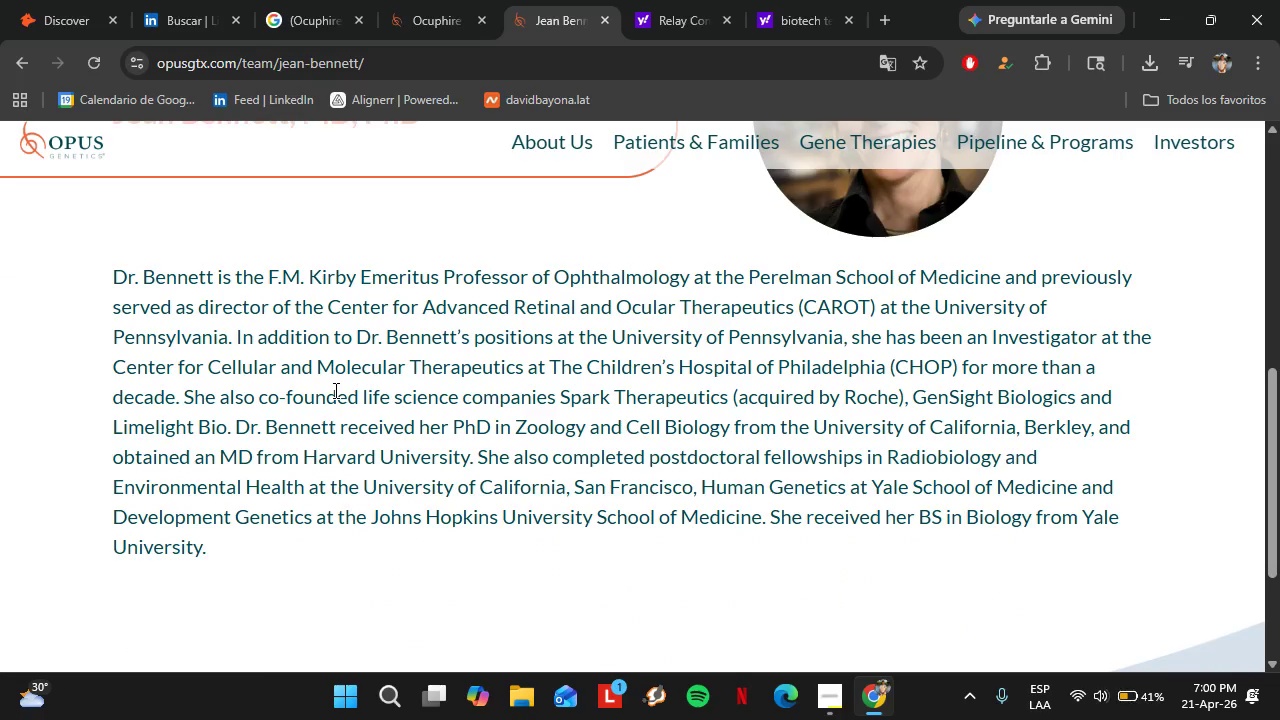 
left_click([13, 63])
 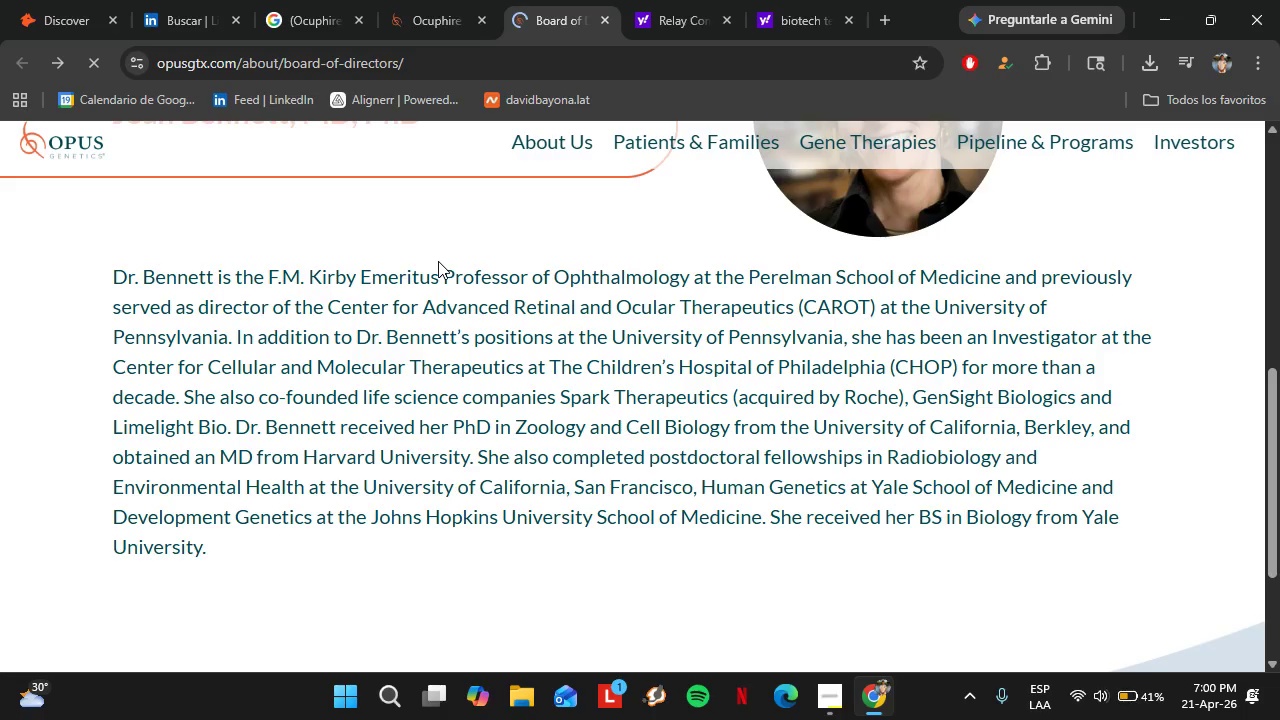 
scroll: coordinate [326, 491], scroll_direction: down, amount: 8.0
 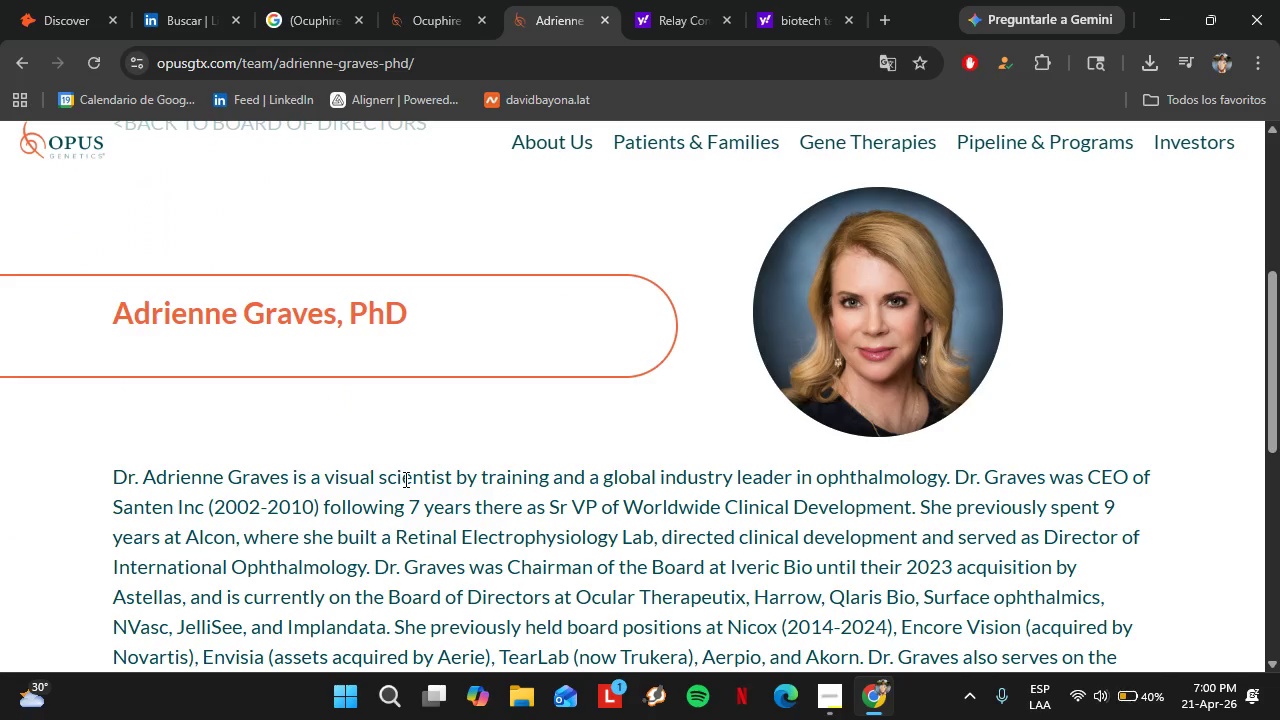 
wait(6.19)
 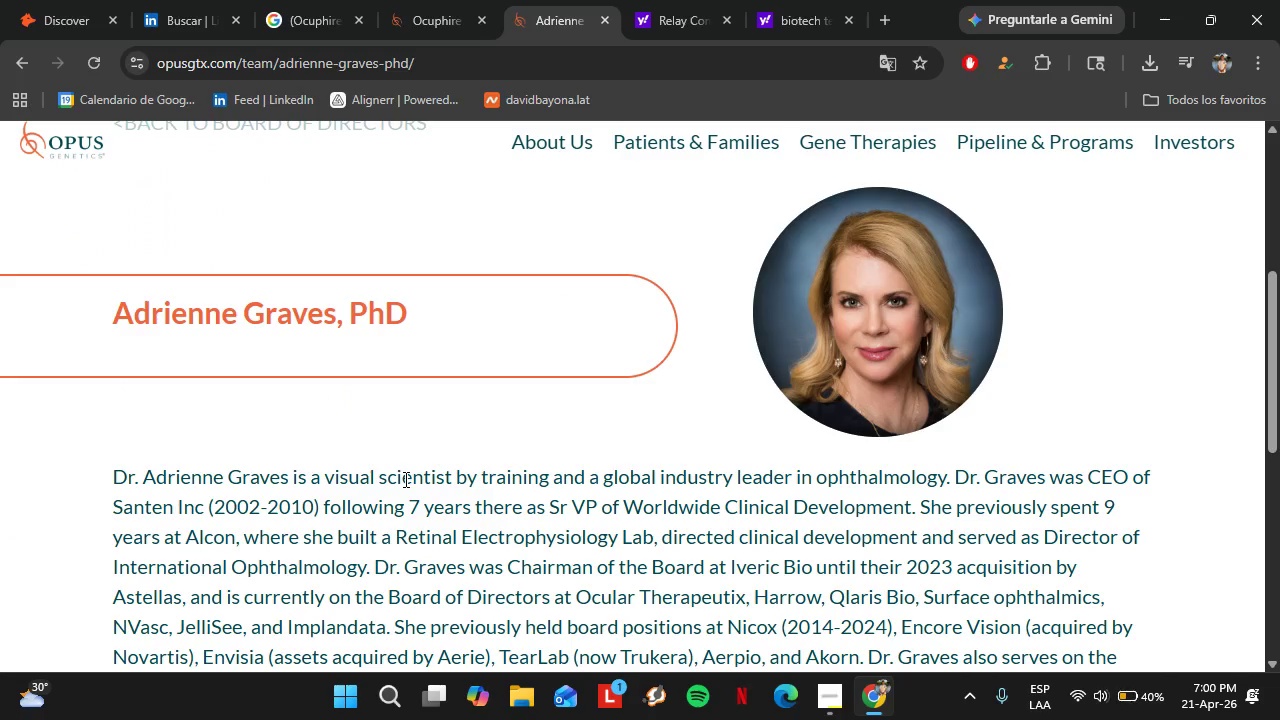 
scroll: coordinate [404, 479], scroll_direction: down, amount: 1.0
 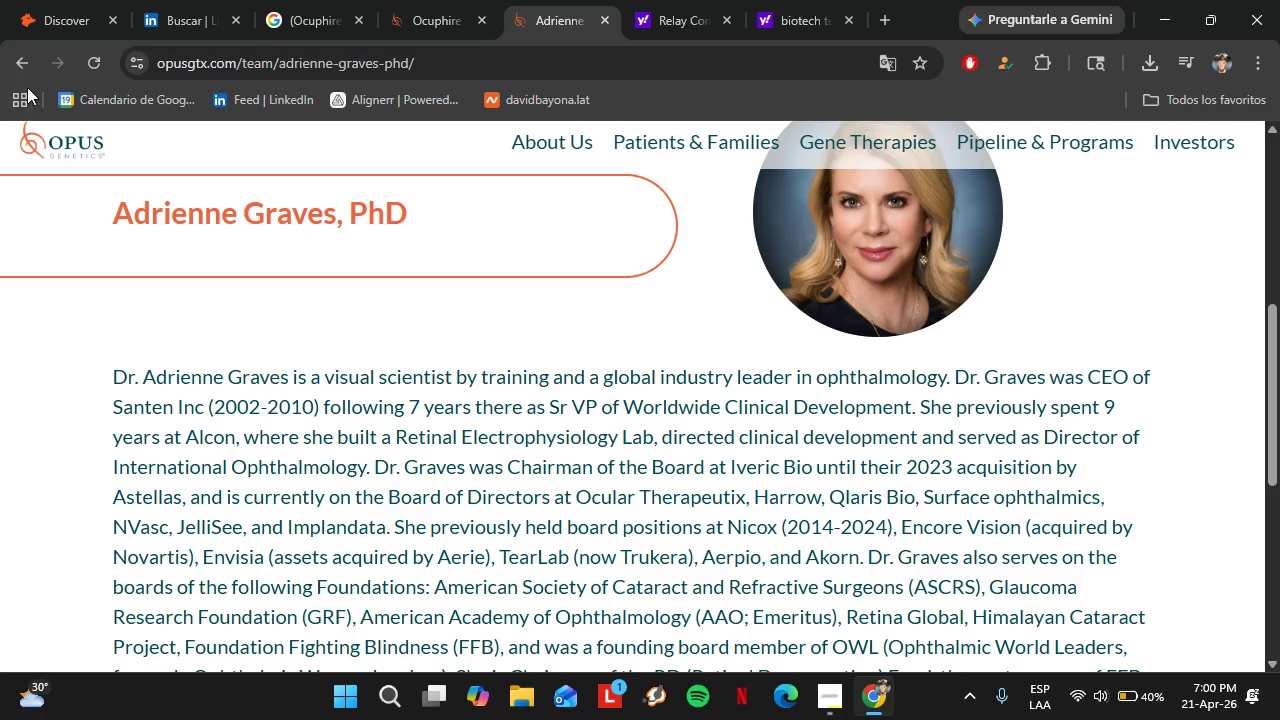 
left_click([22, 59])
 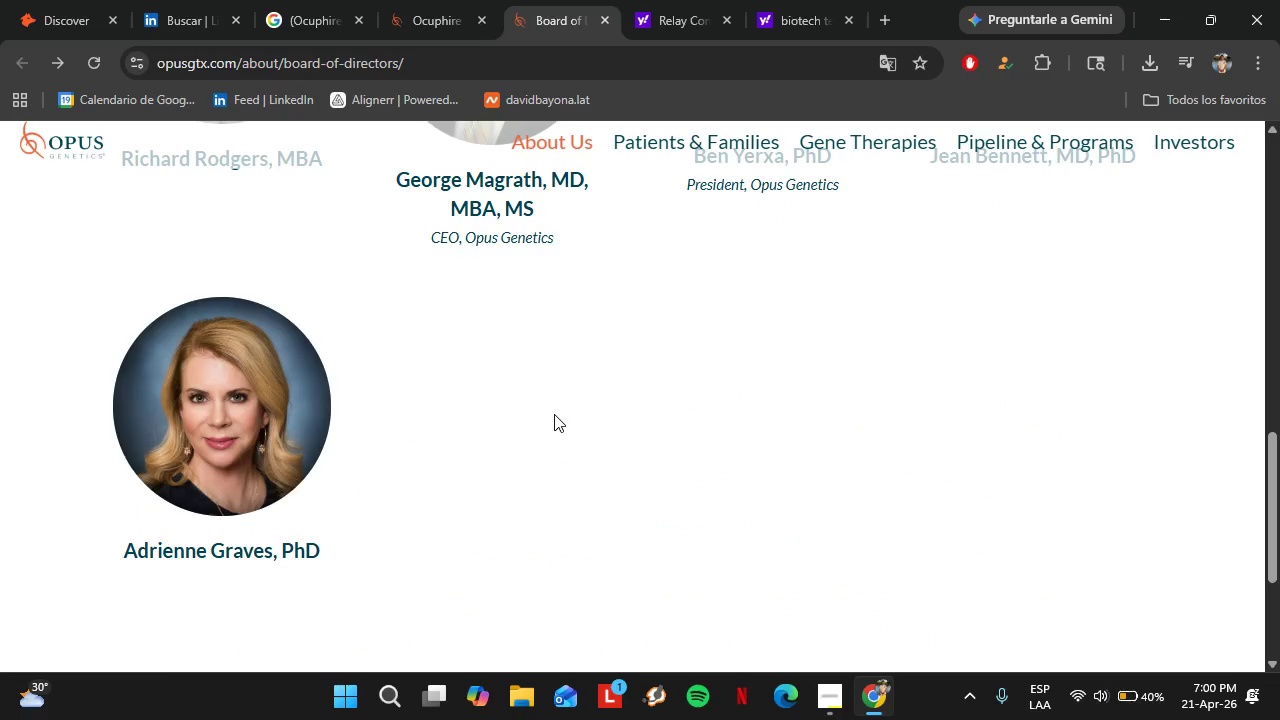 
scroll: coordinate [669, 242], scroll_direction: up, amount: 14.0
 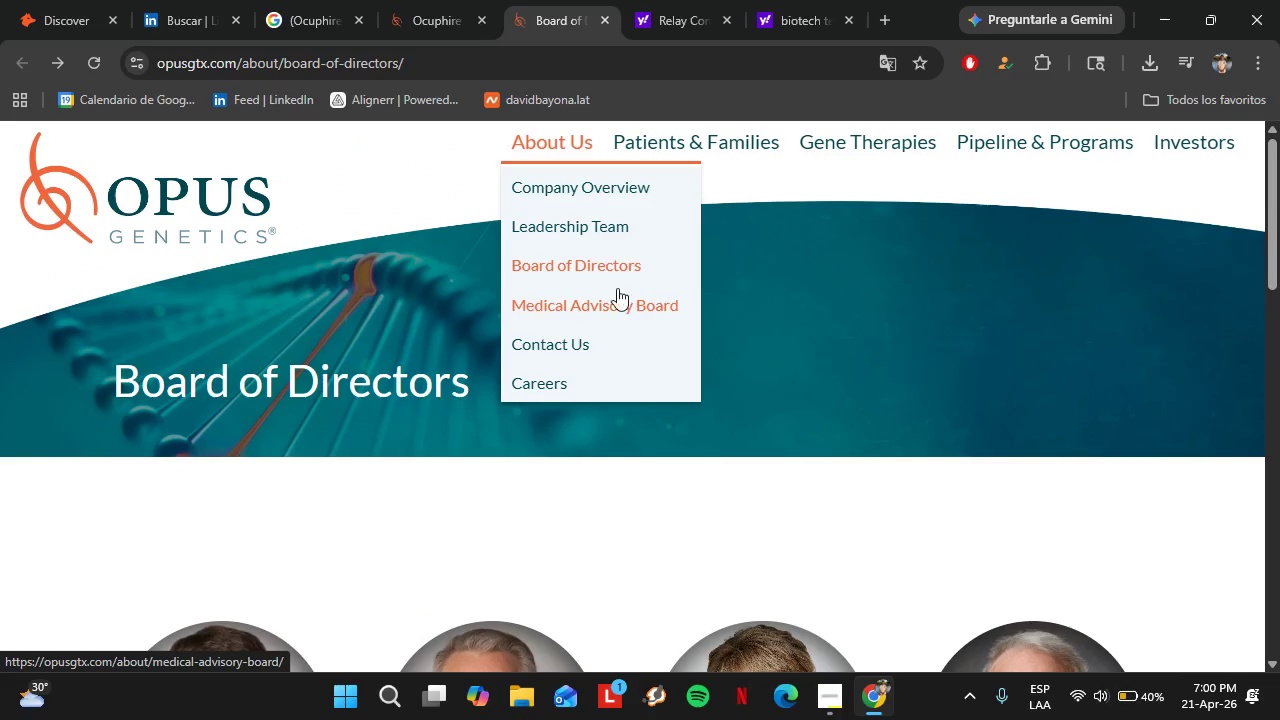 
left_click([597, 229])
 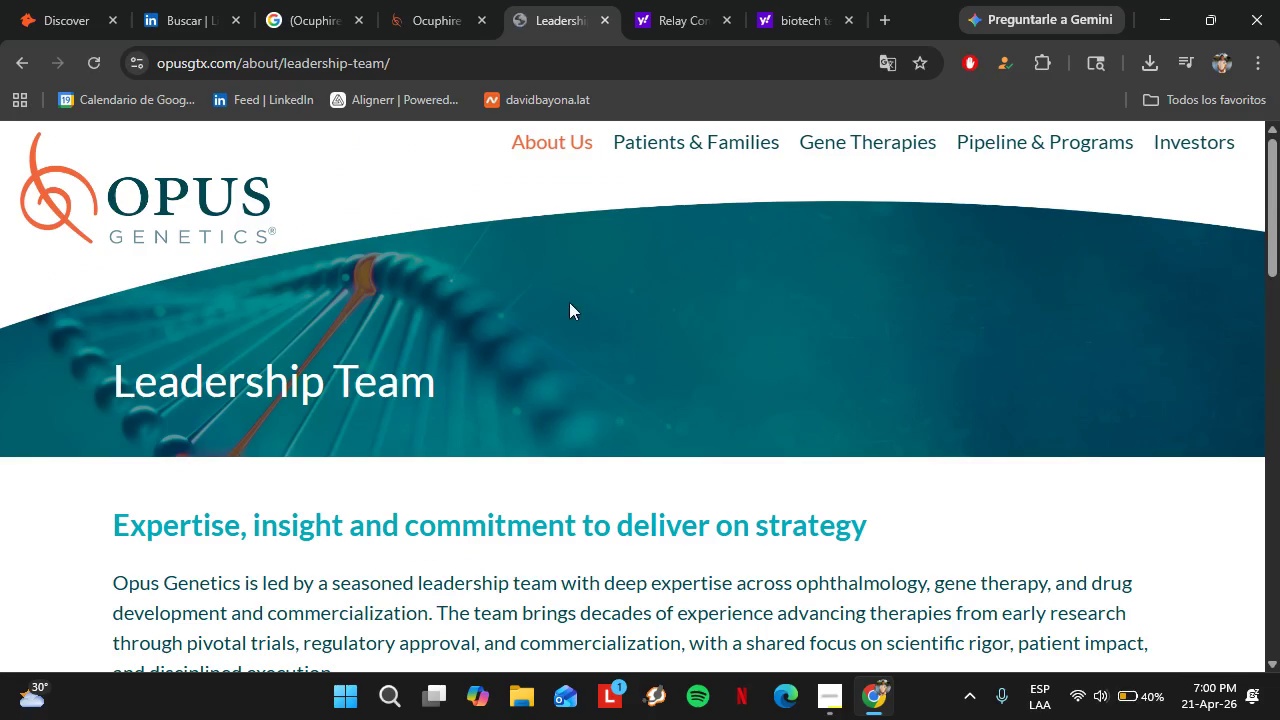 
scroll: coordinate [517, 526], scroll_direction: down, amount: 13.0
 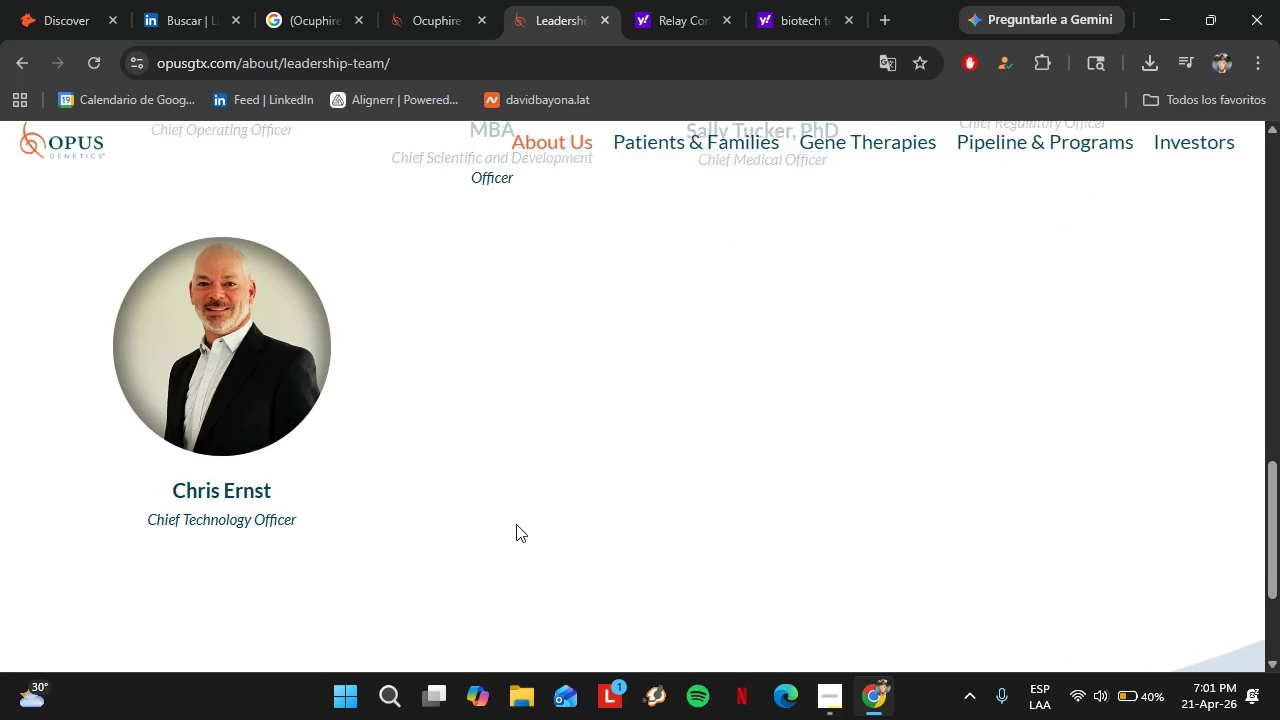 
scroll: coordinate [563, 472], scroll_direction: up, amount: 14.0
 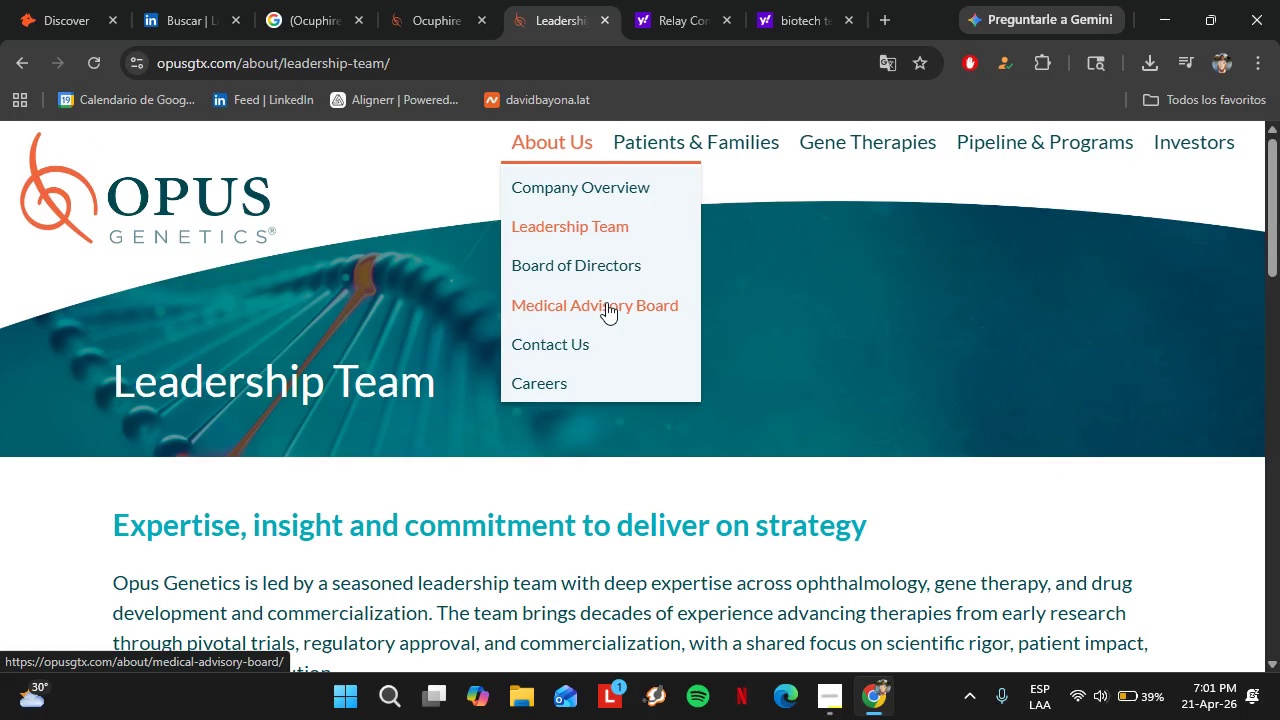 
wait(6.2)
 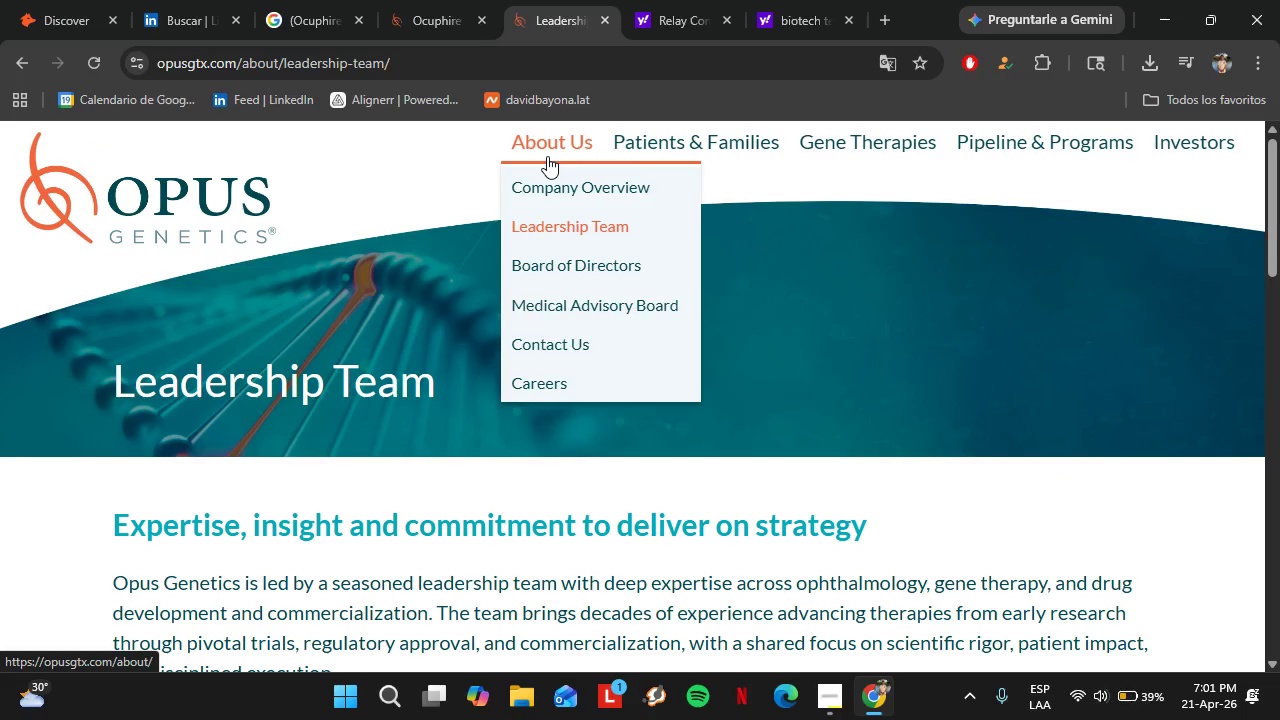 
left_click([602, 184])
 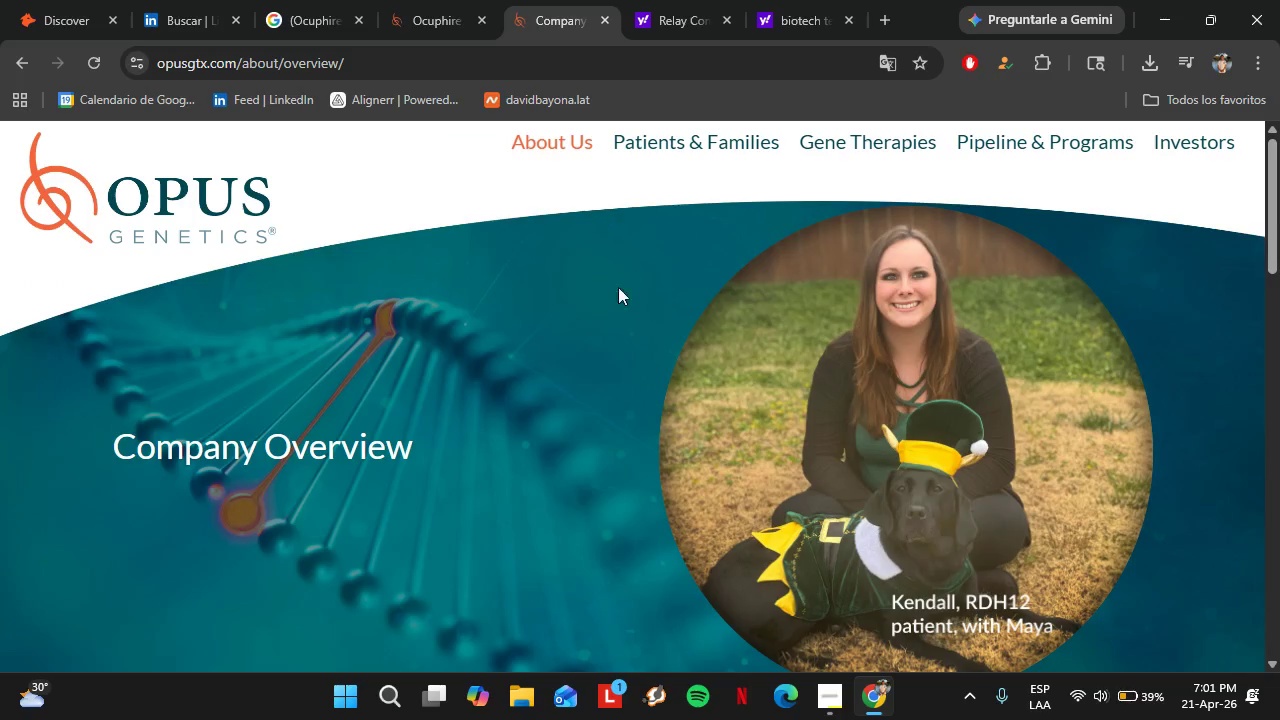 
scroll: coordinate [577, 435], scroll_direction: down, amount: 5.0
 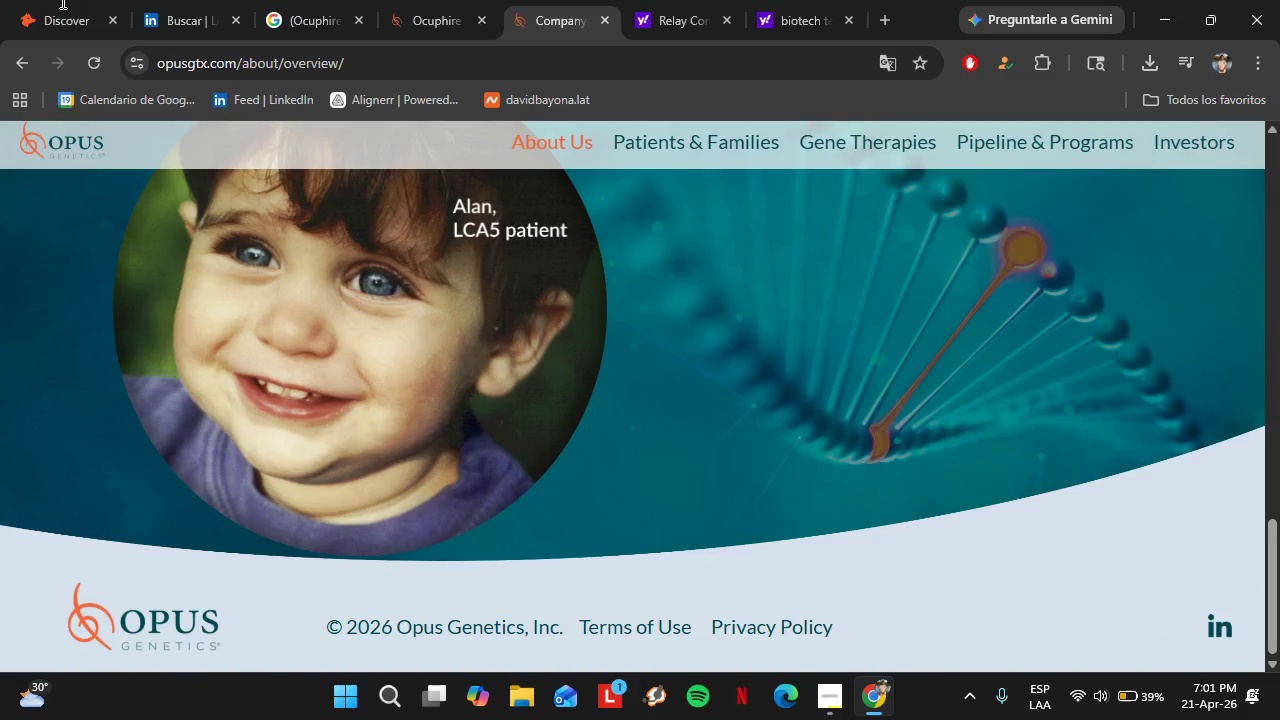 
left_click([61, 0])
 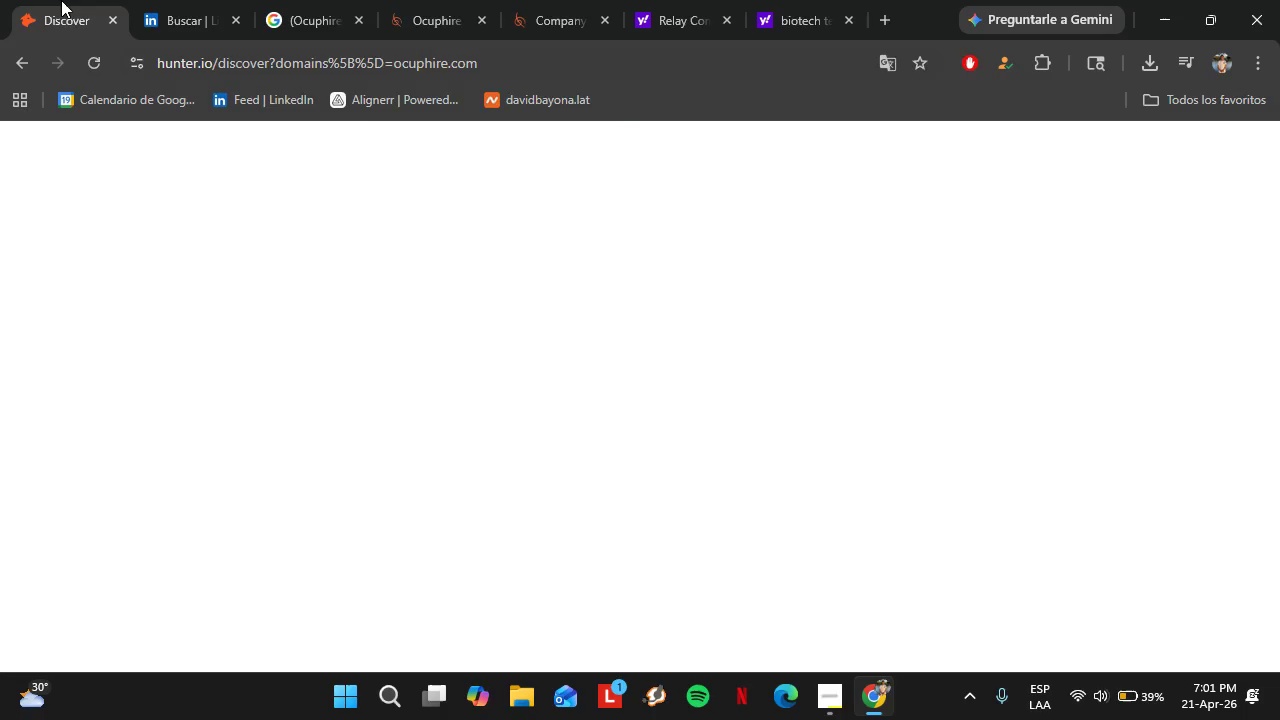 
left_click([478, 21])
 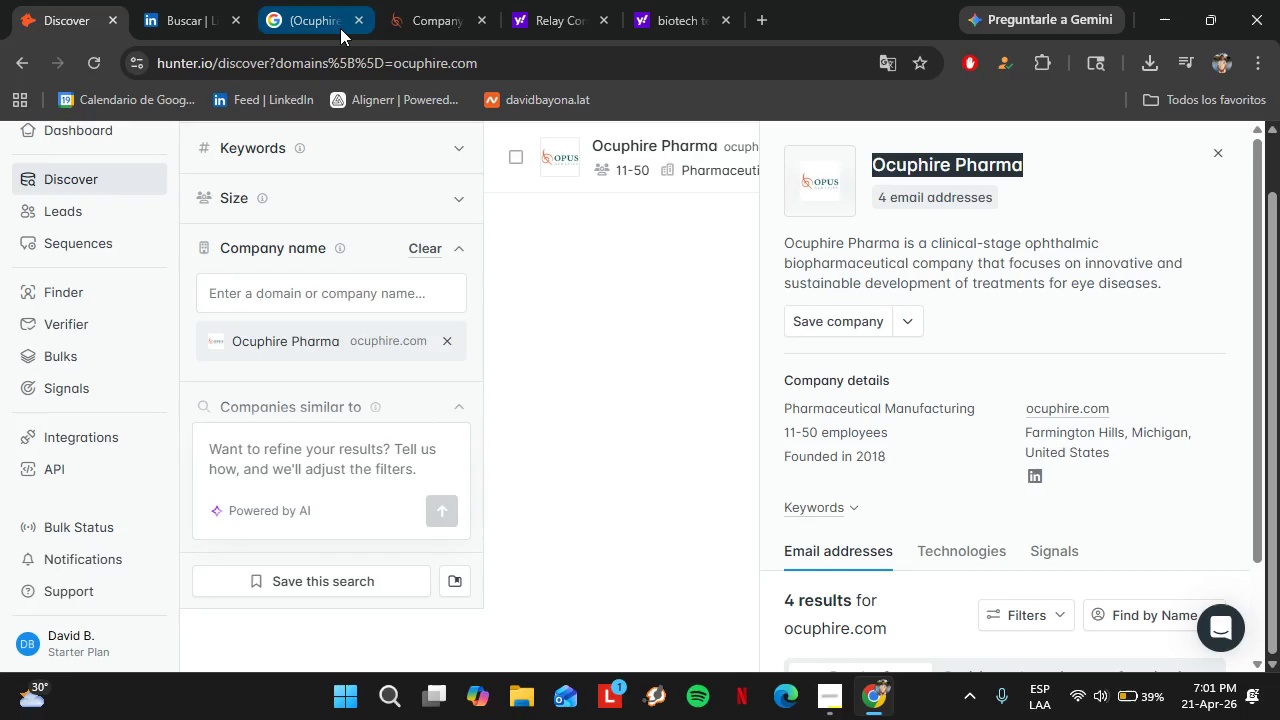 
left_click([340, 28])
 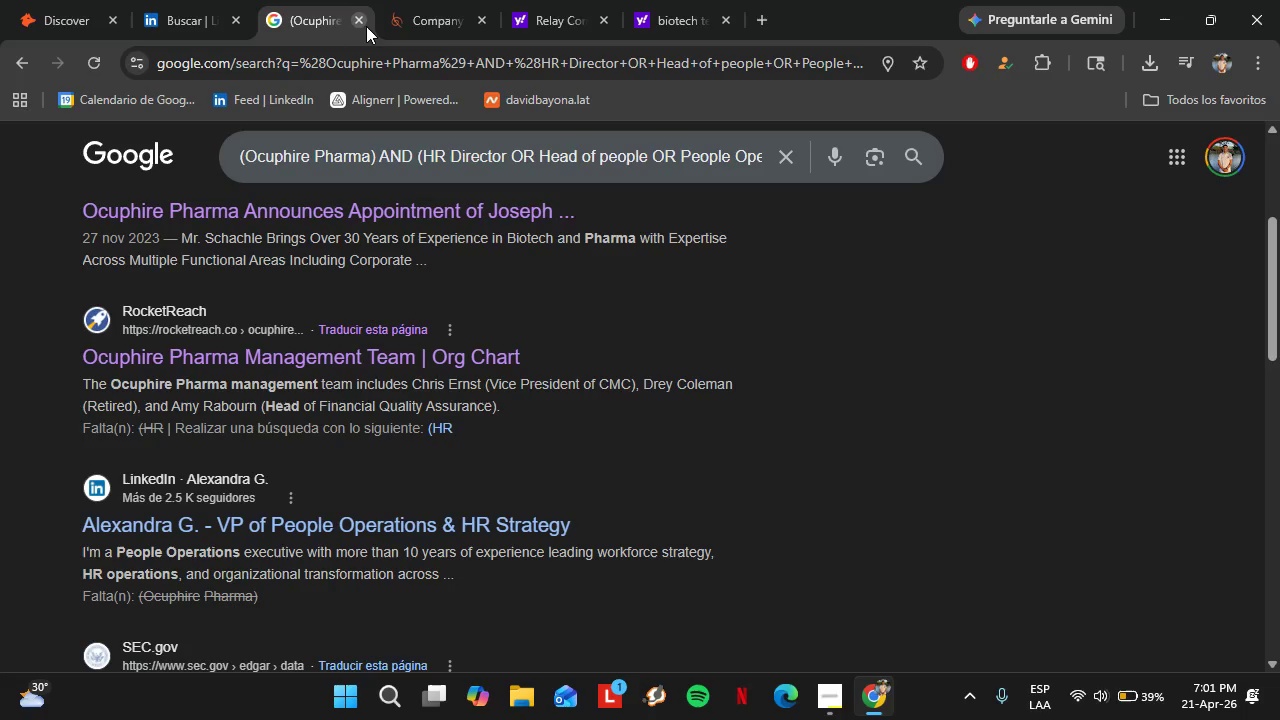 
left_click([366, 26])
 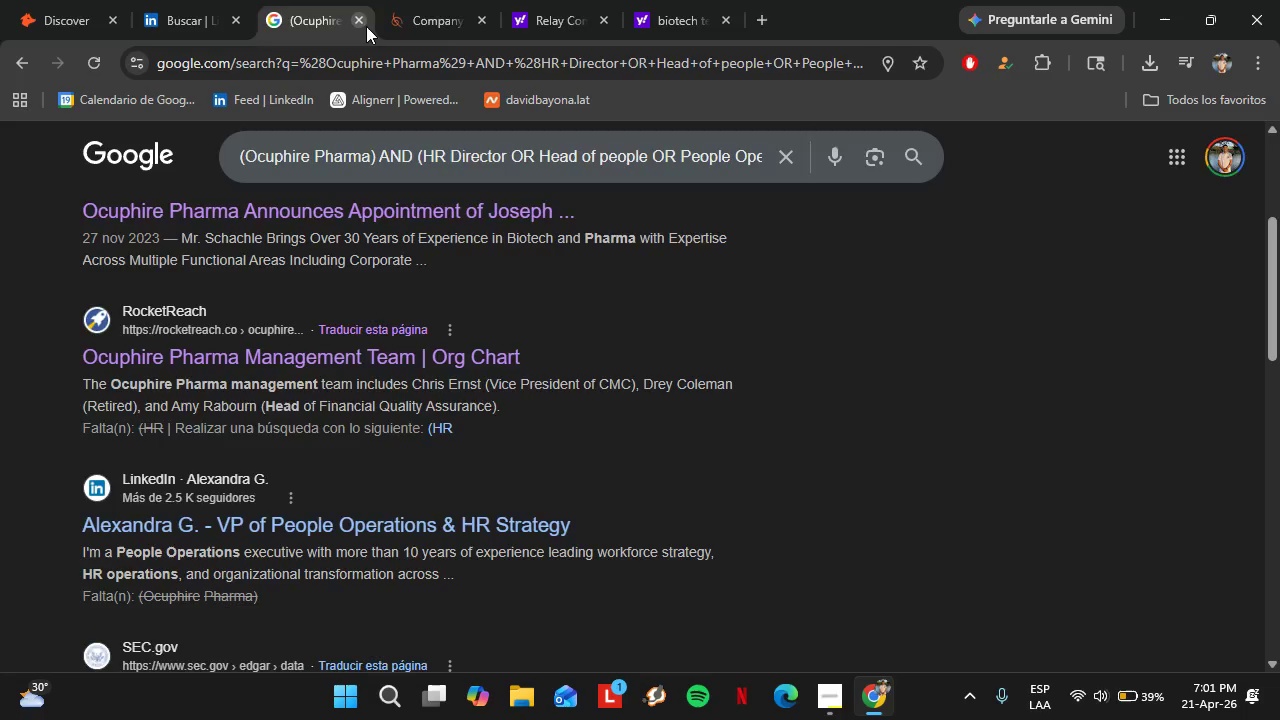 
left_click([43, 0])
 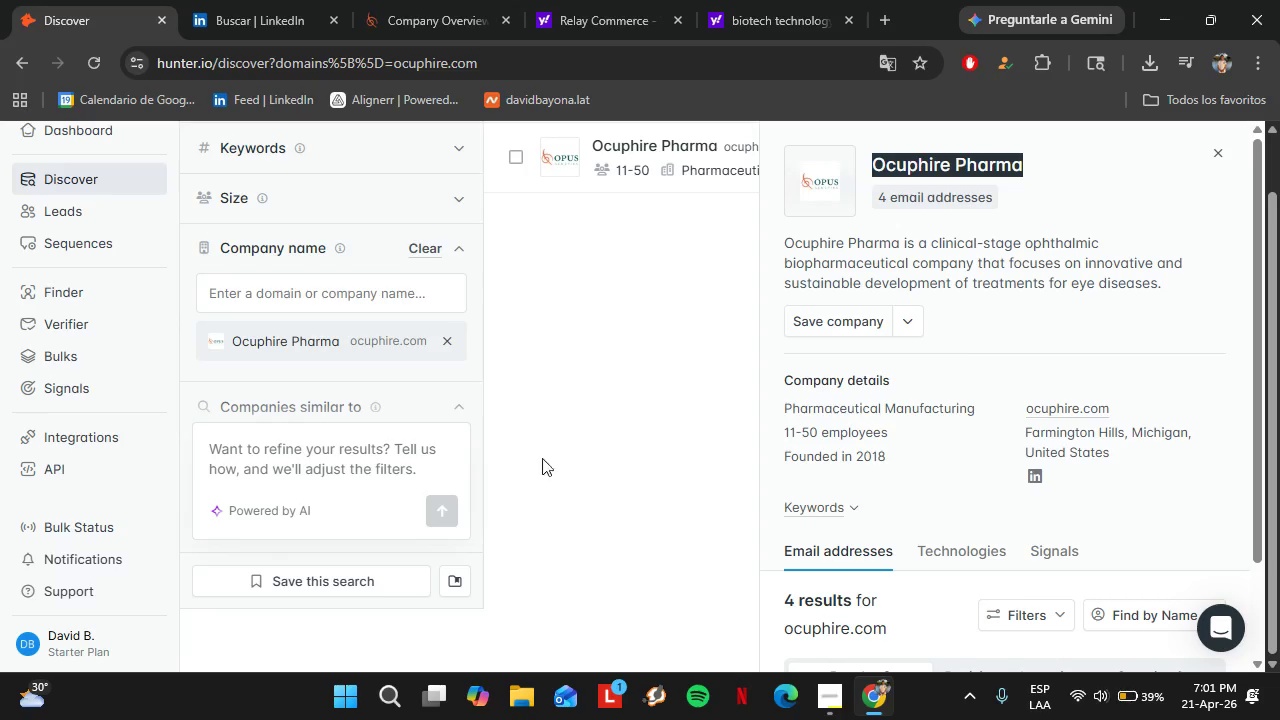 
left_click([246, 0])
 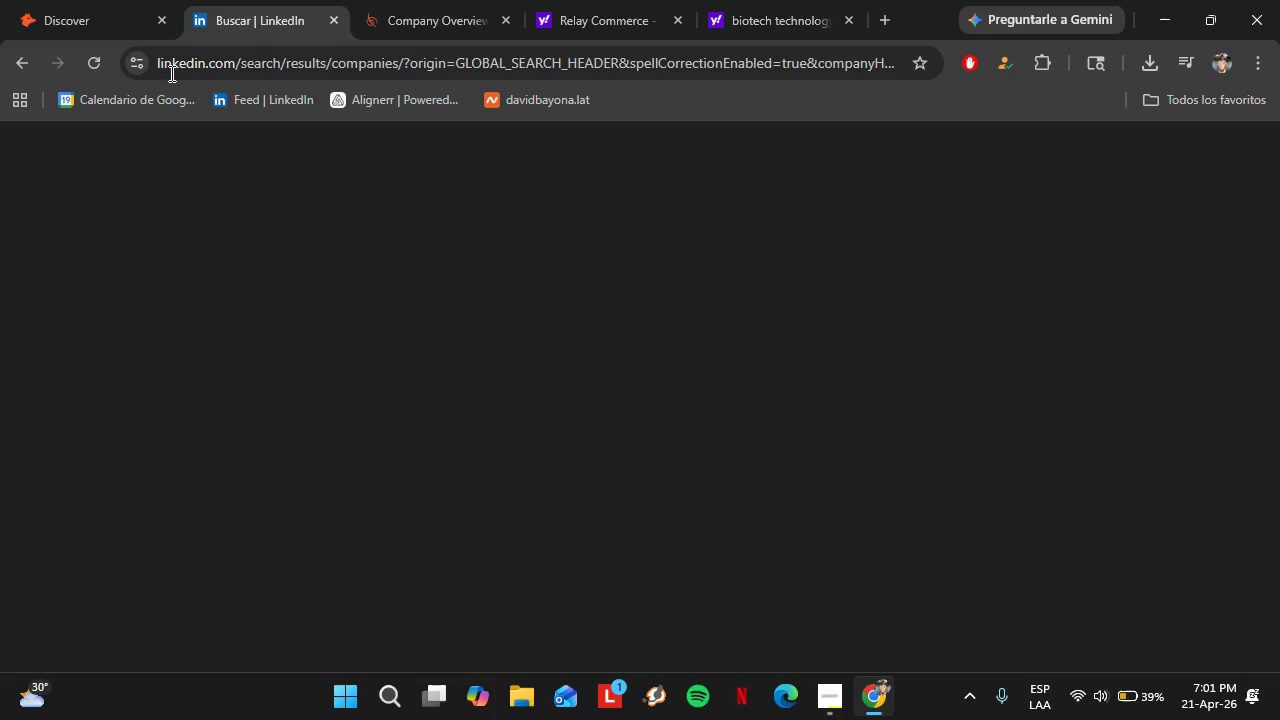 
left_click([71, 0])
 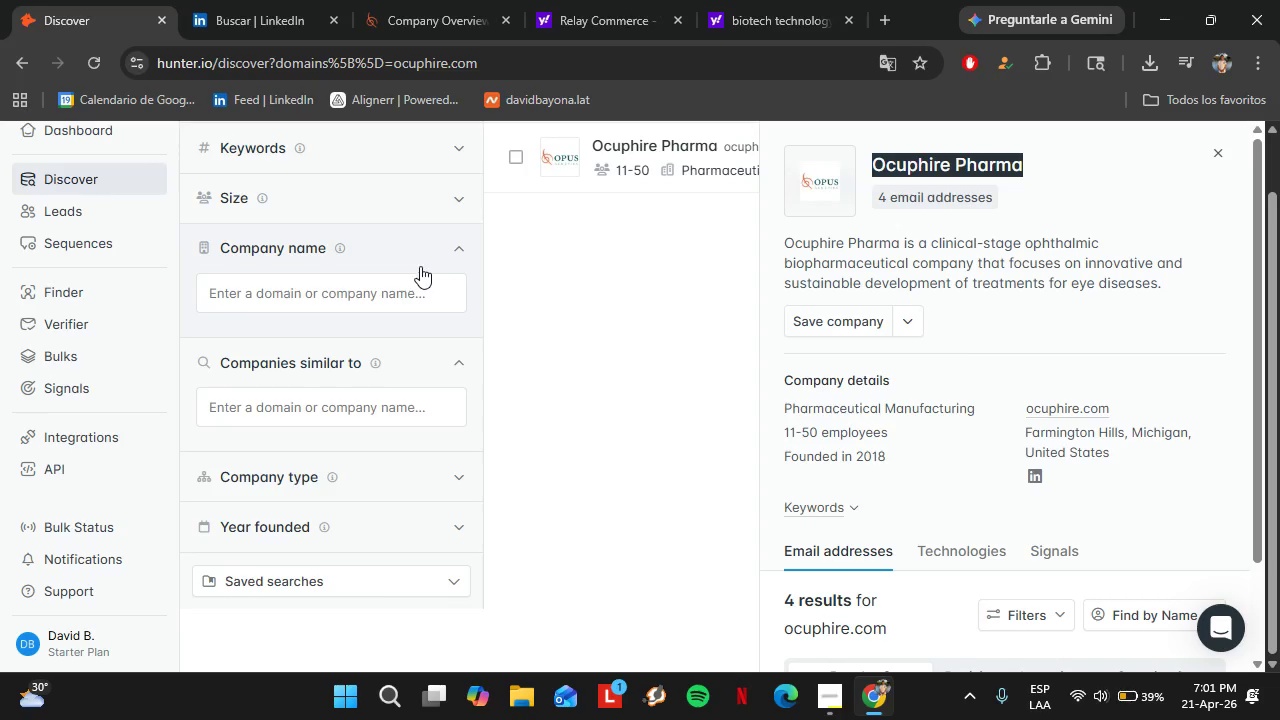 
left_click([415, 278])
 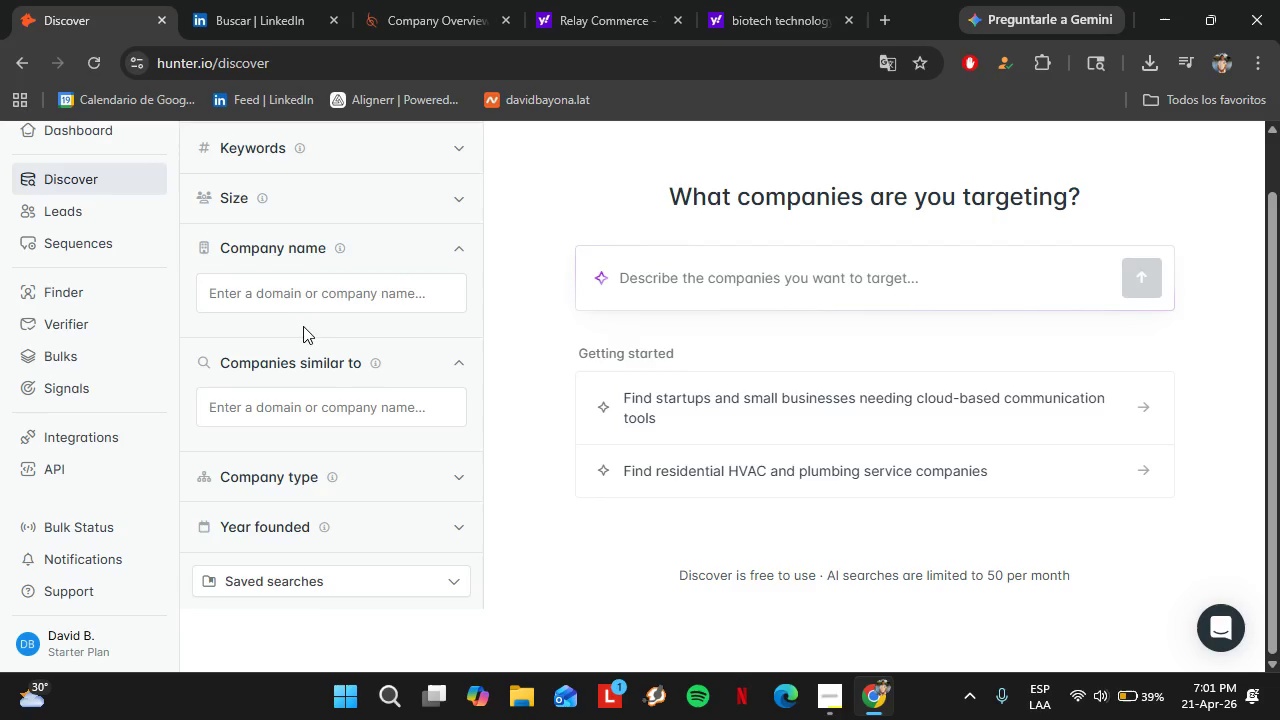 
left_click([283, 295])
 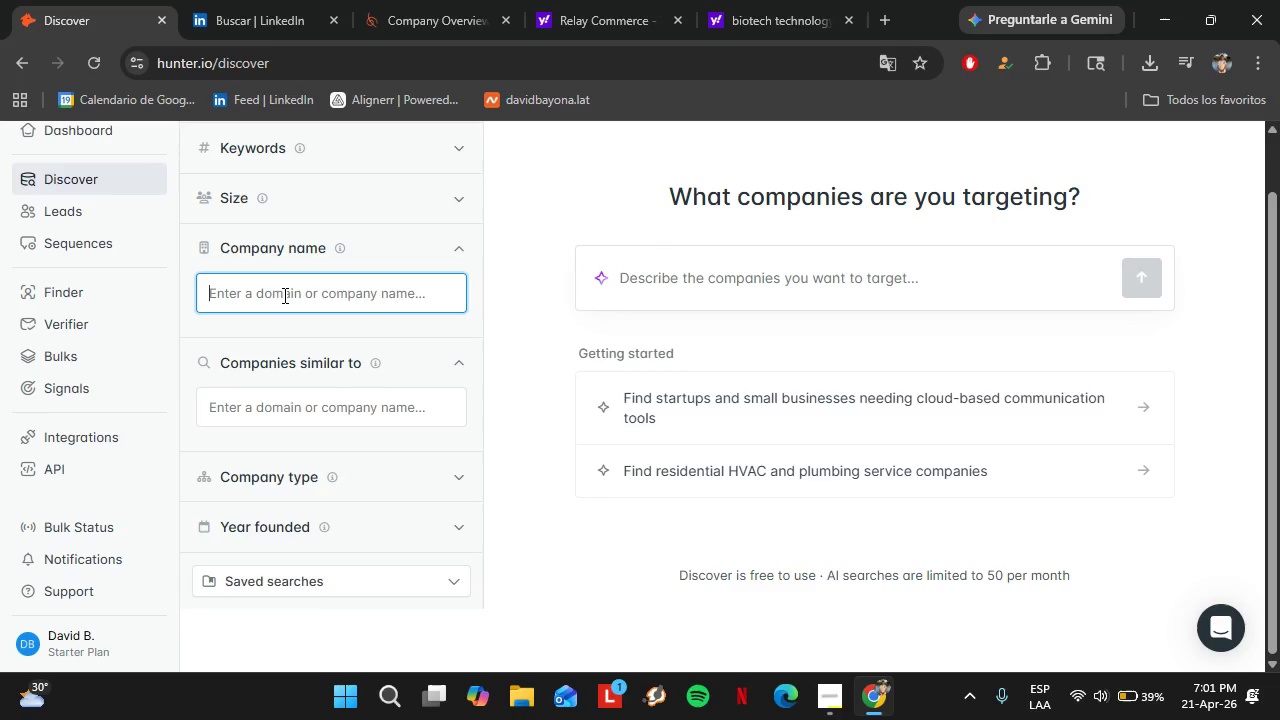 
key(Q)
 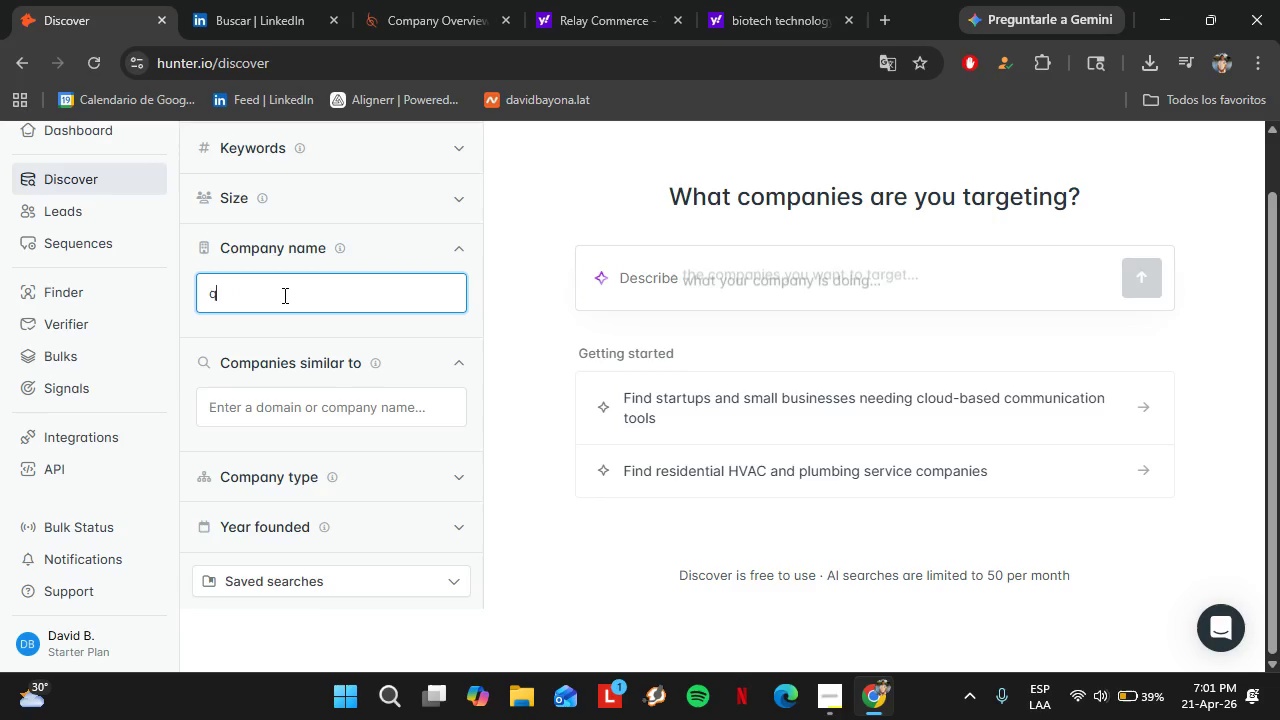 
key(Backspace)
 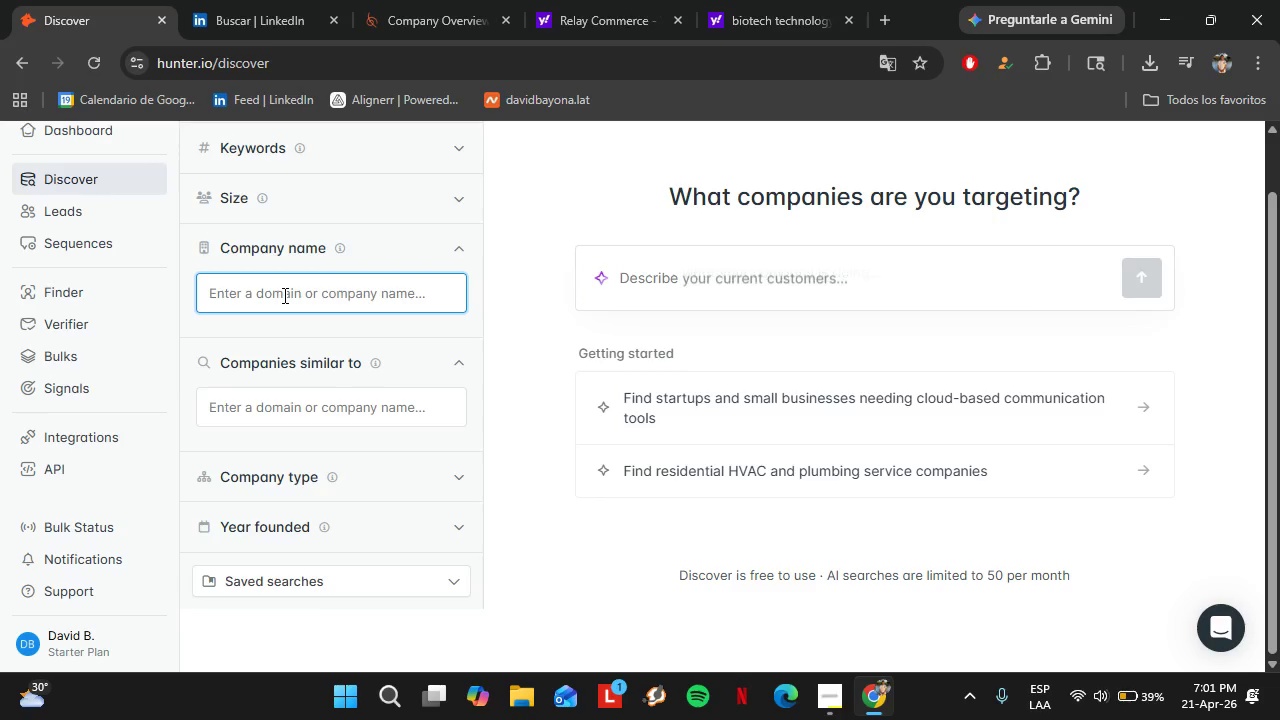 
wait(6.7)
 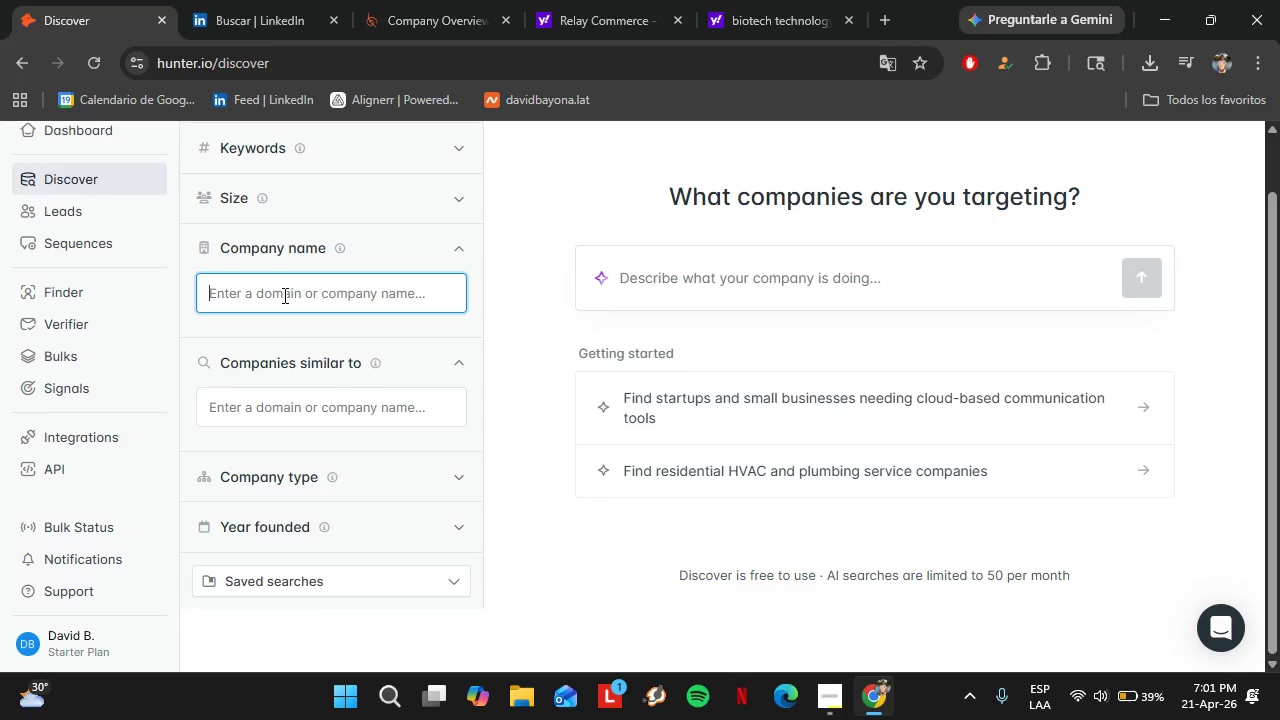 
type(R)
key(Backspace)
type(Targan INC)
 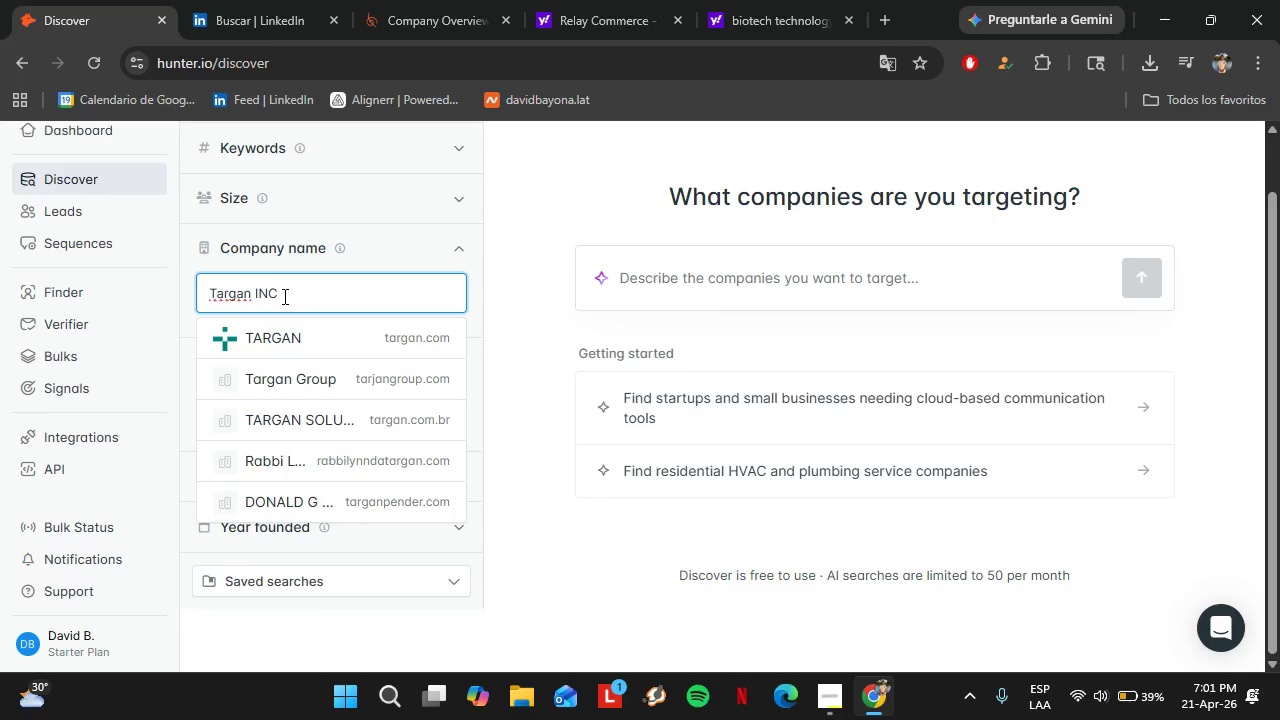 
left_click_drag(start_coordinate=[296, 297], to_coordinate=[197, 291])
 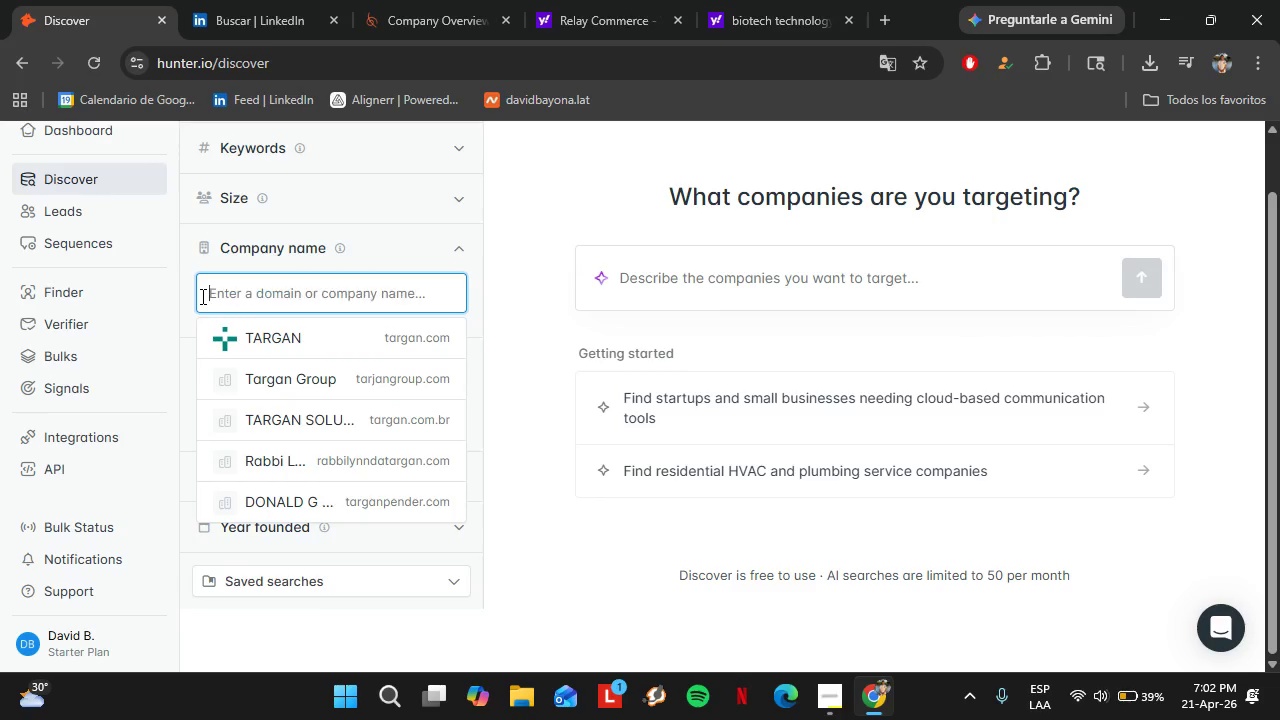 
key(Backspace)
 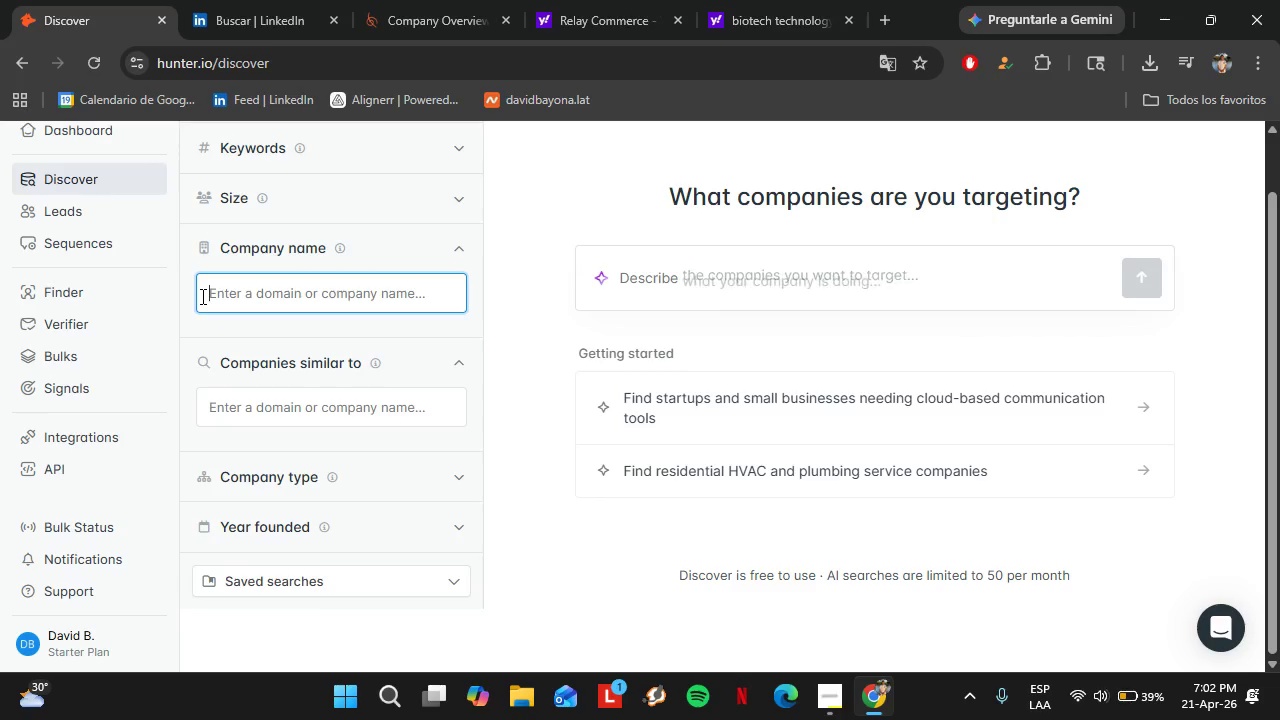 
type(Argon medical)
 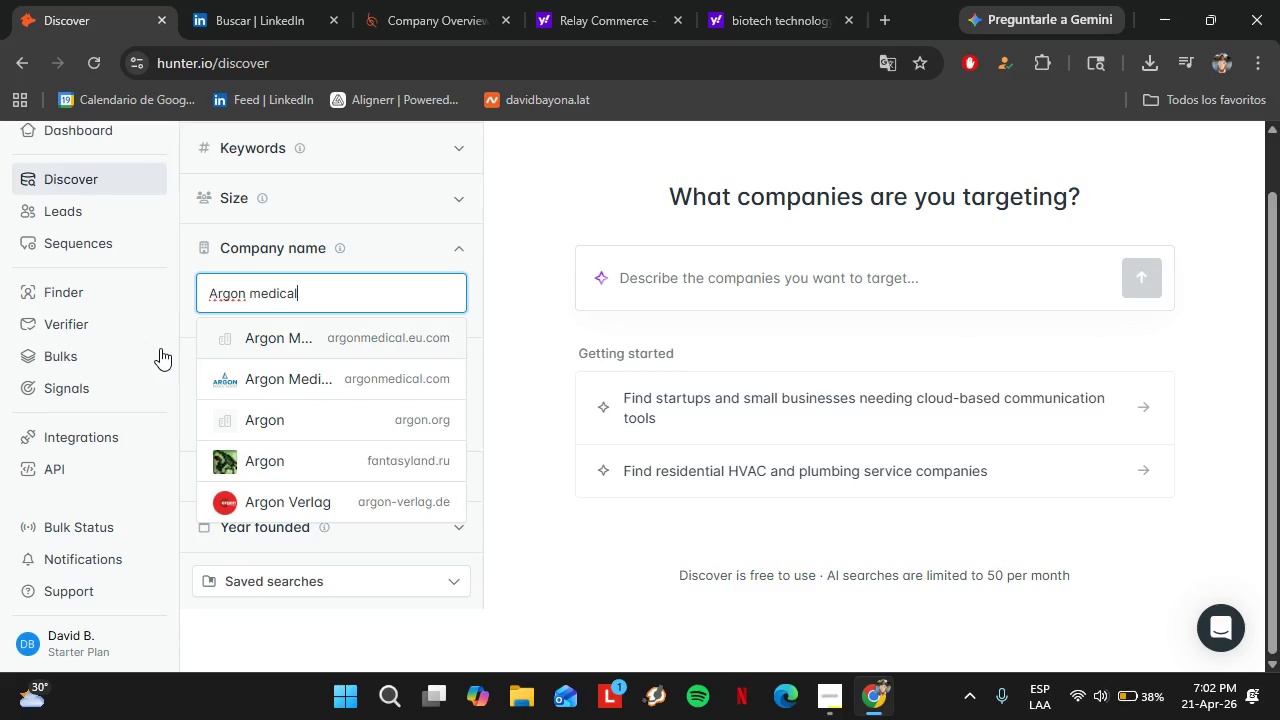 
wait(11.77)
 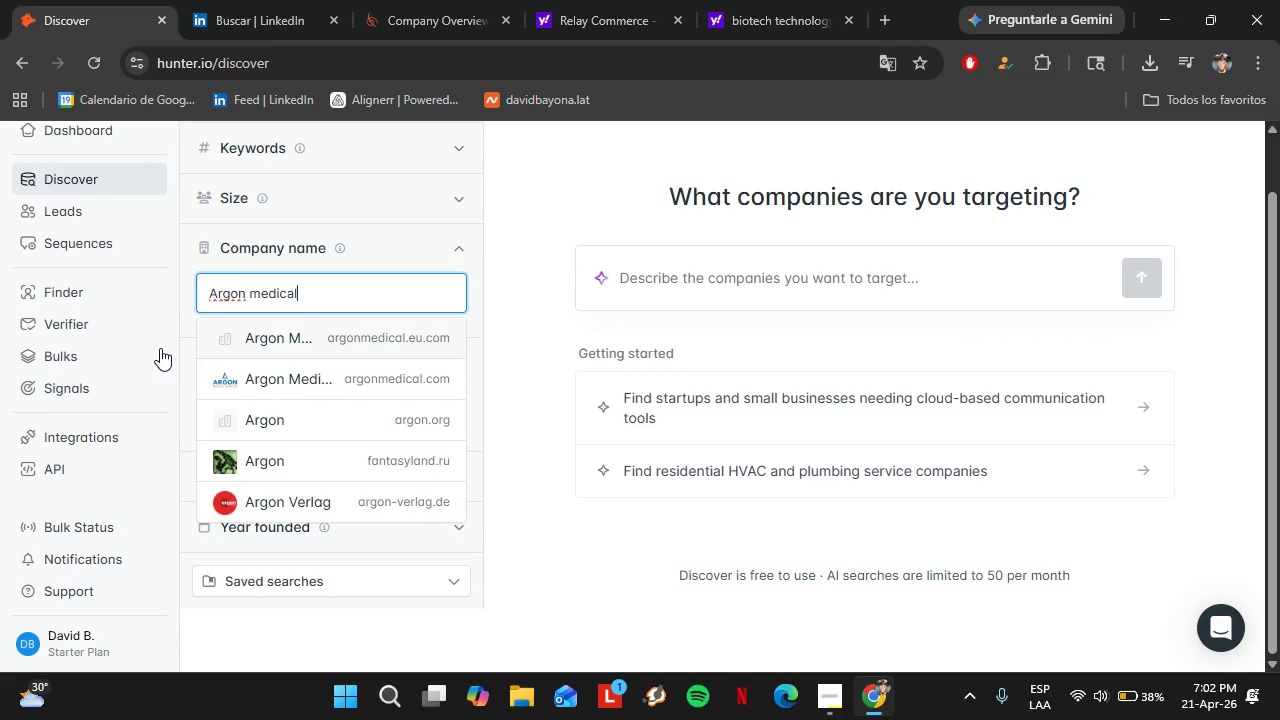 
left_click([310, 297])
 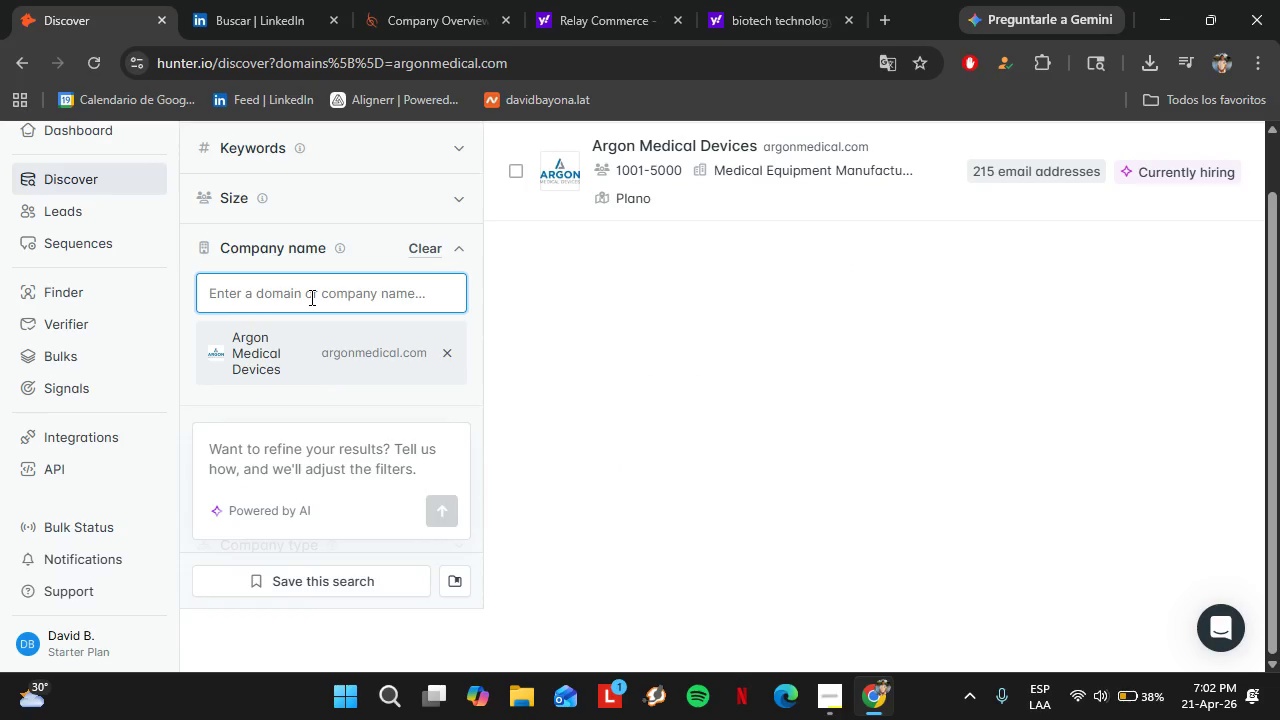 
type(Argon)
 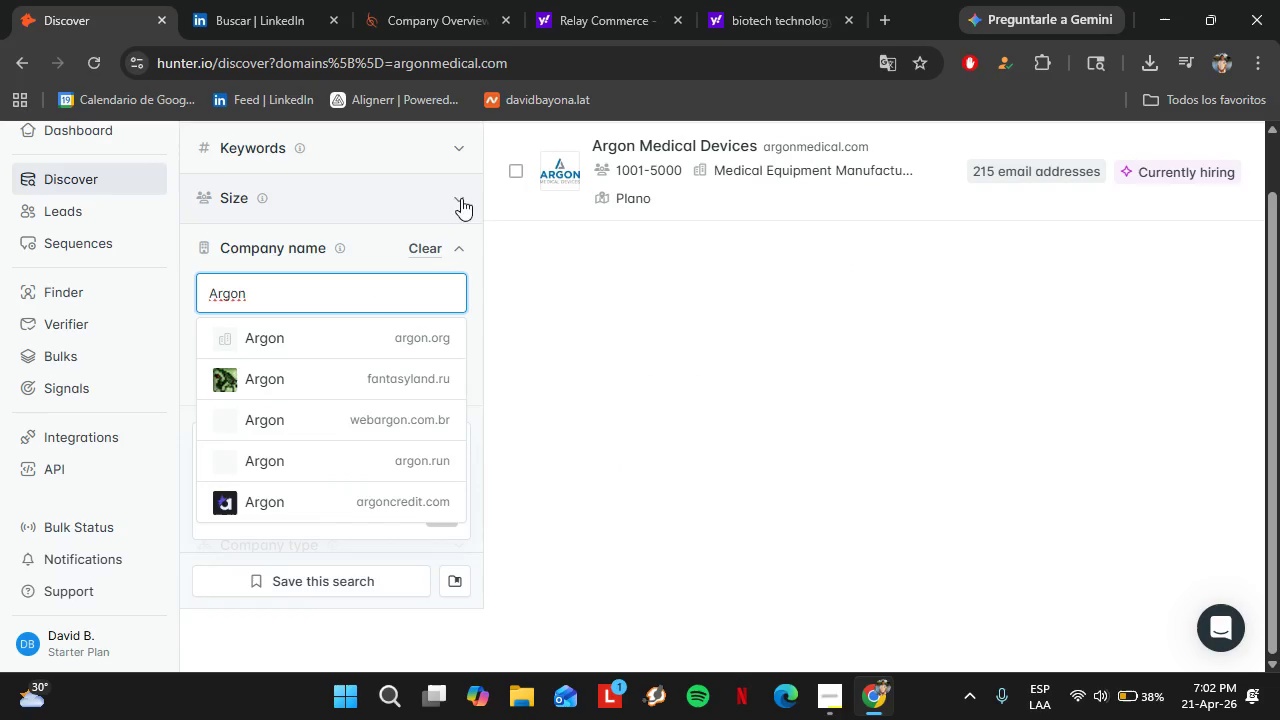 
hold_key(key=Backspace, duration=1.08)
 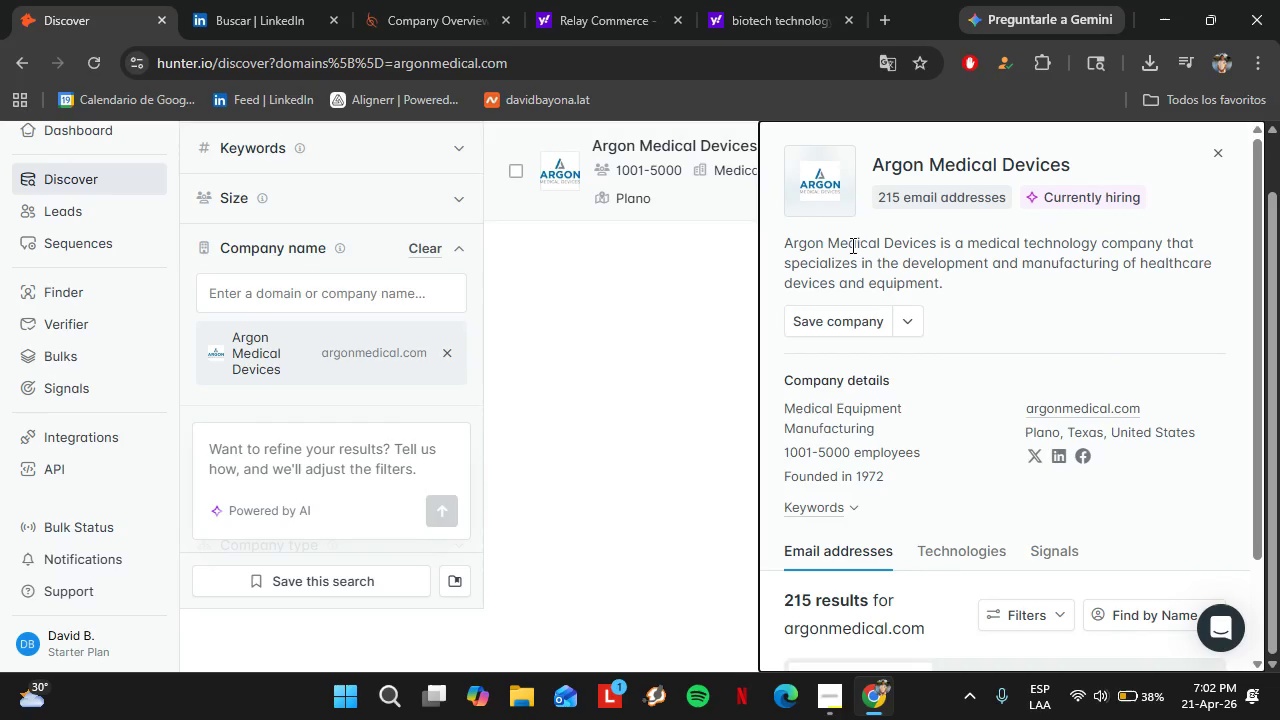 
left_click([735, 189])
 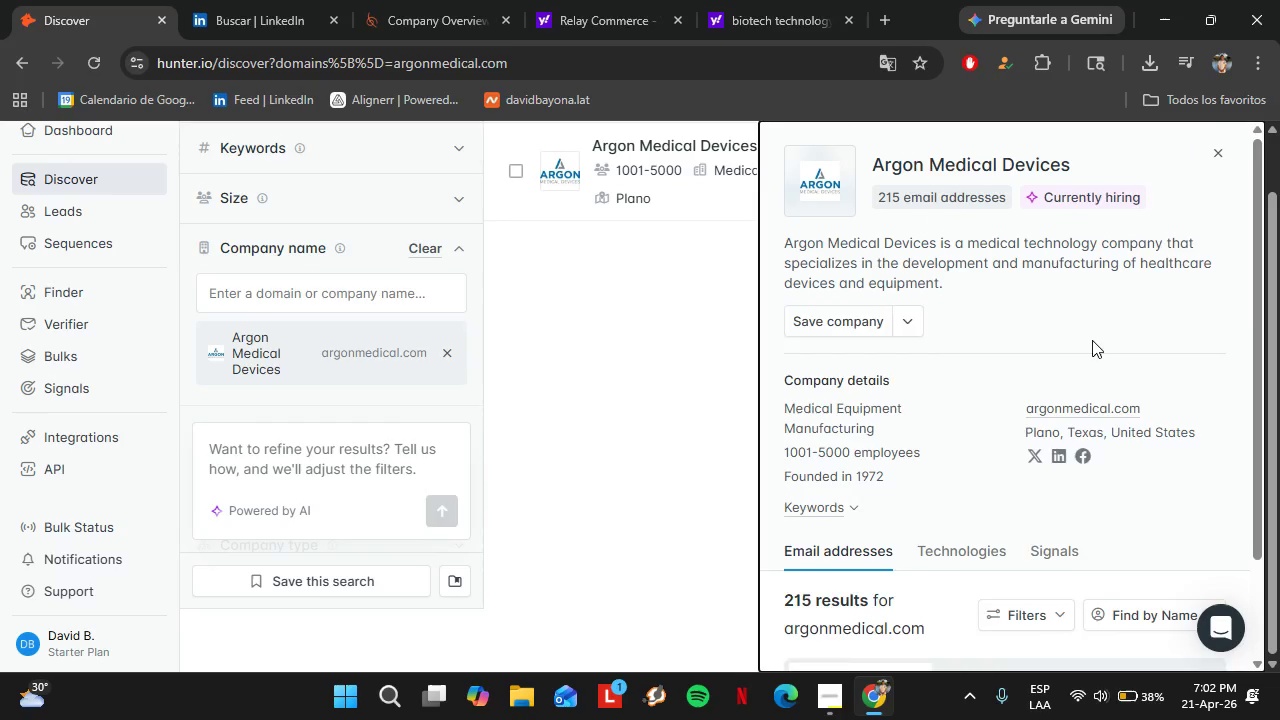 
left_click([805, 453])
 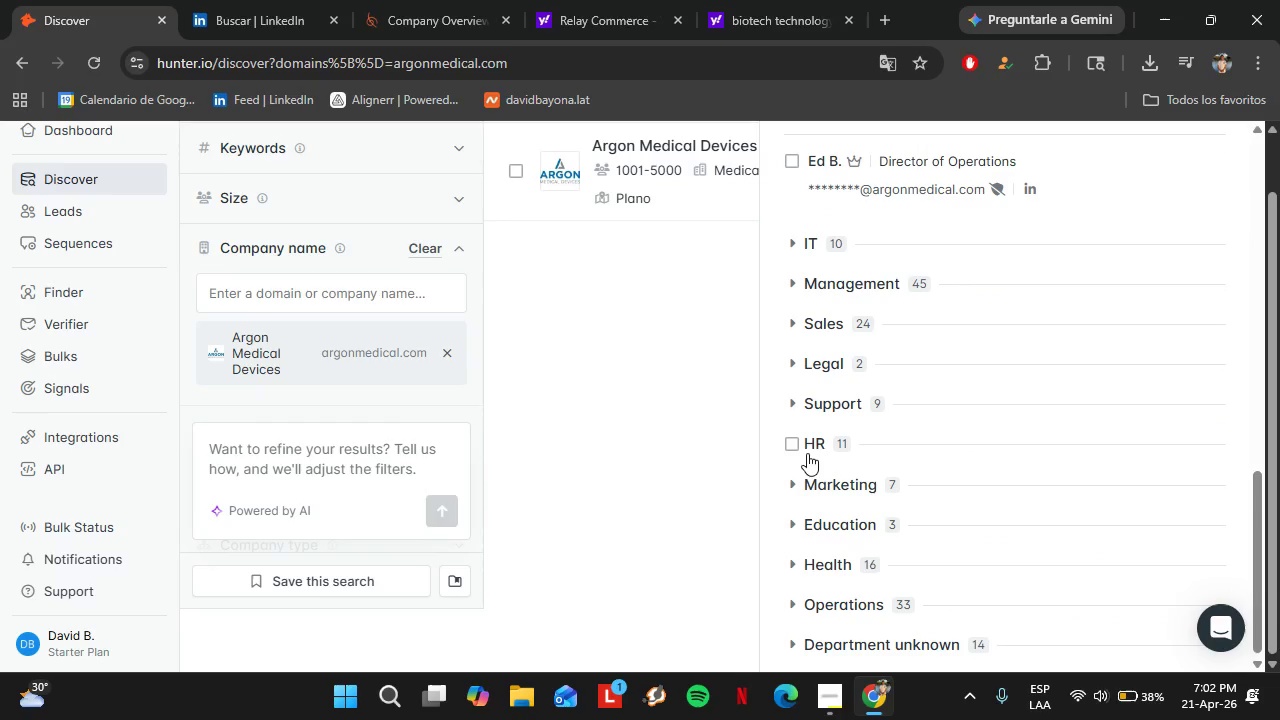 
scroll: coordinate [974, 436], scroll_direction: down, amount: 15.0
 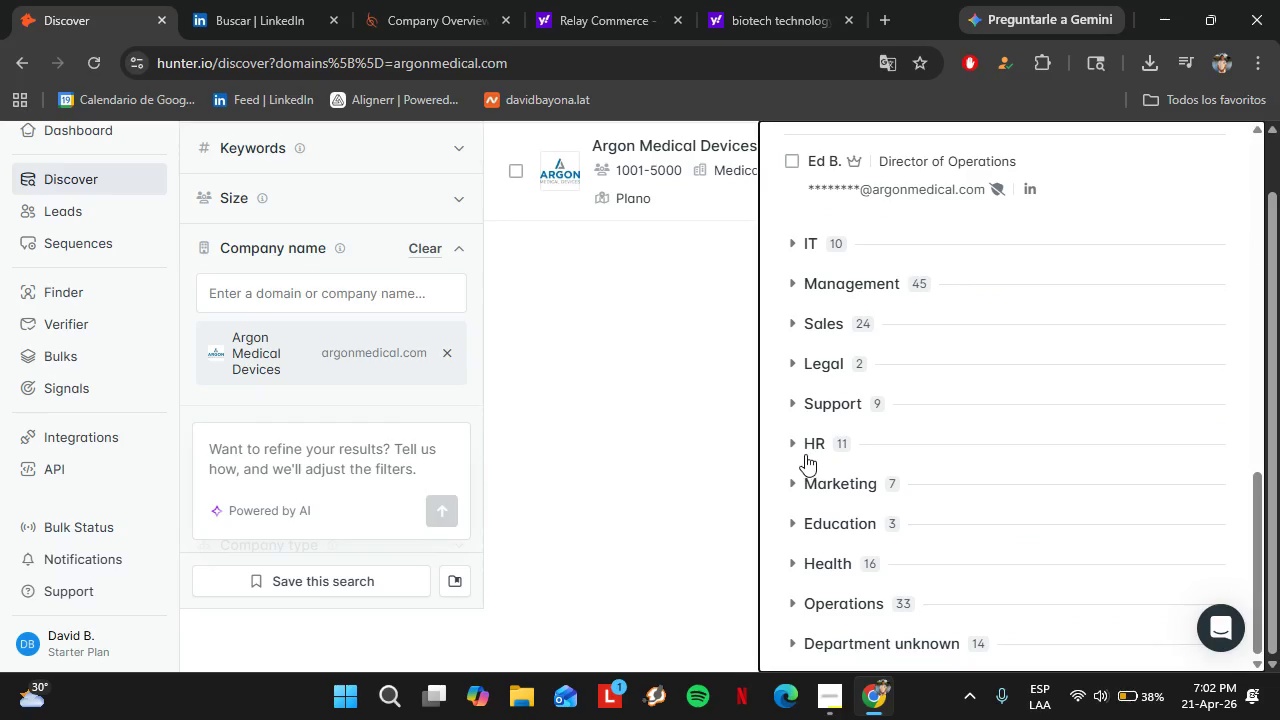 
mouse_move([832, 451])
 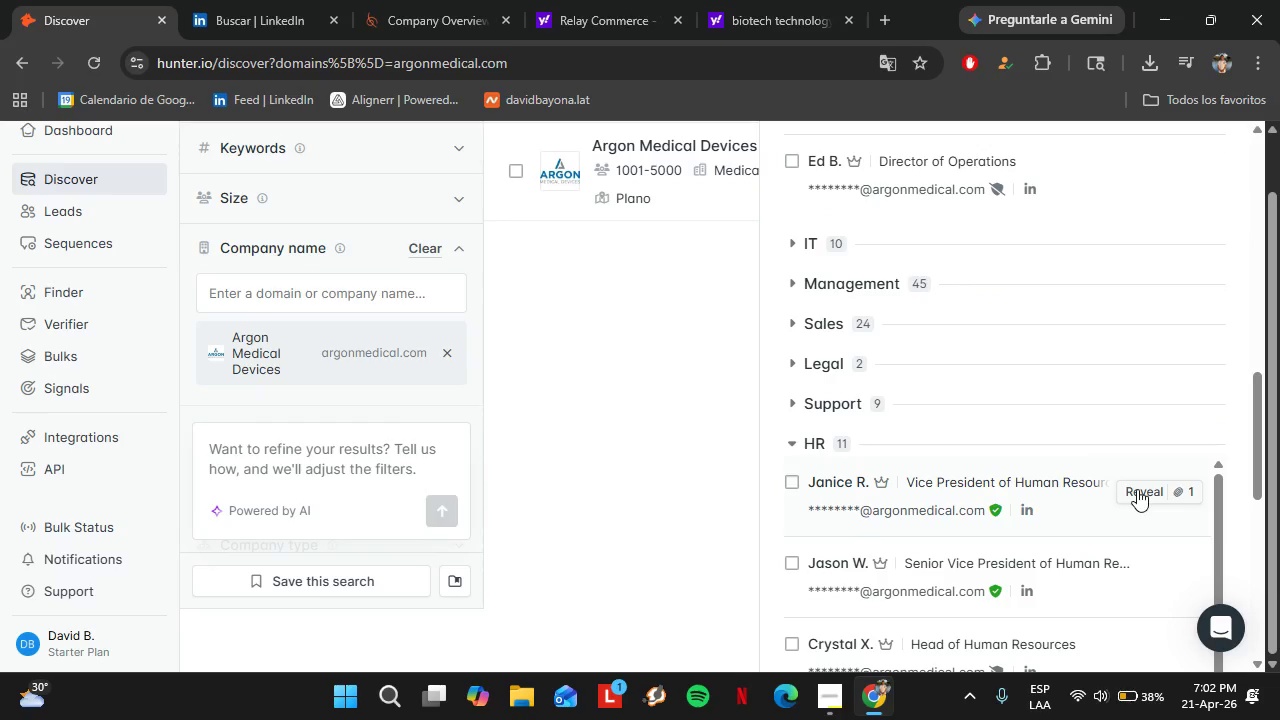 
left_click([1137, 489])
 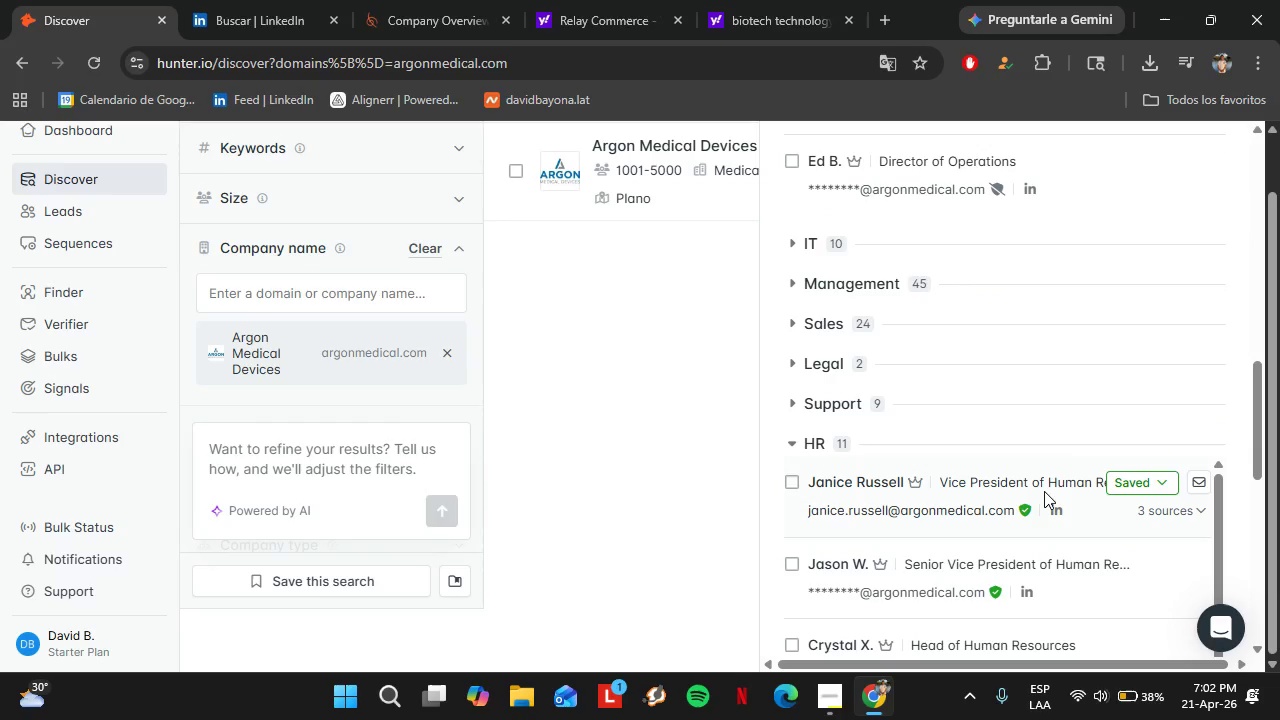 
left_click([1142, 471])
 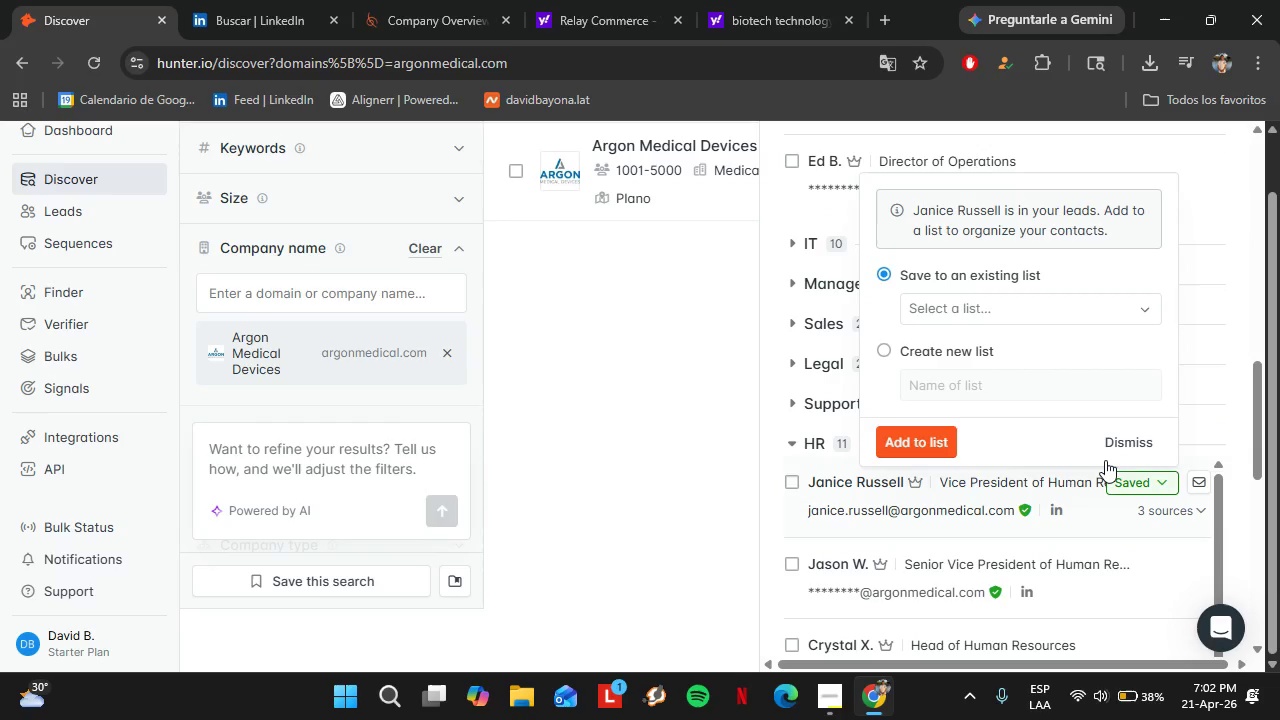 
left_click([982, 320])
 